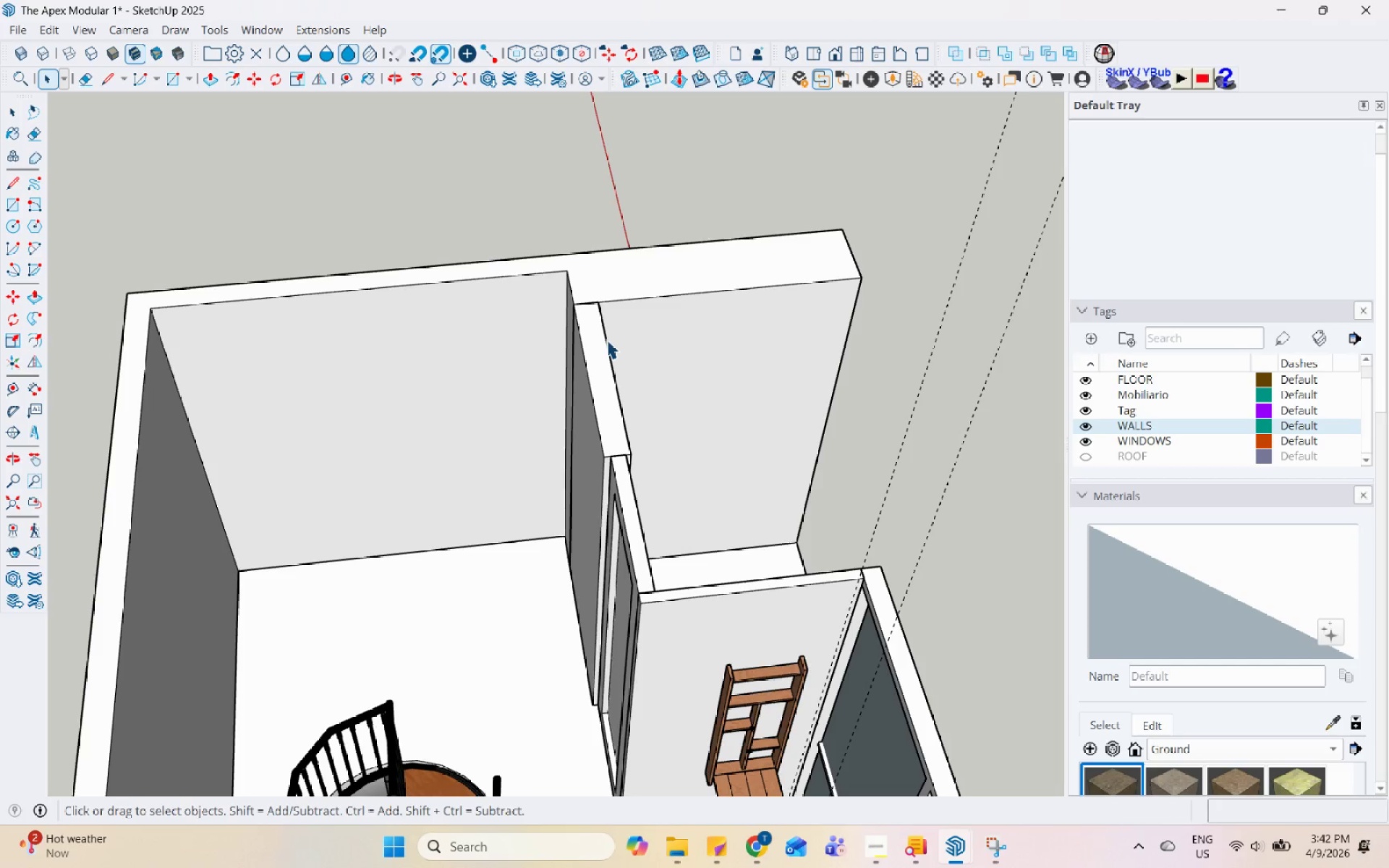 
hold_key(key=Space, duration=1.52)
 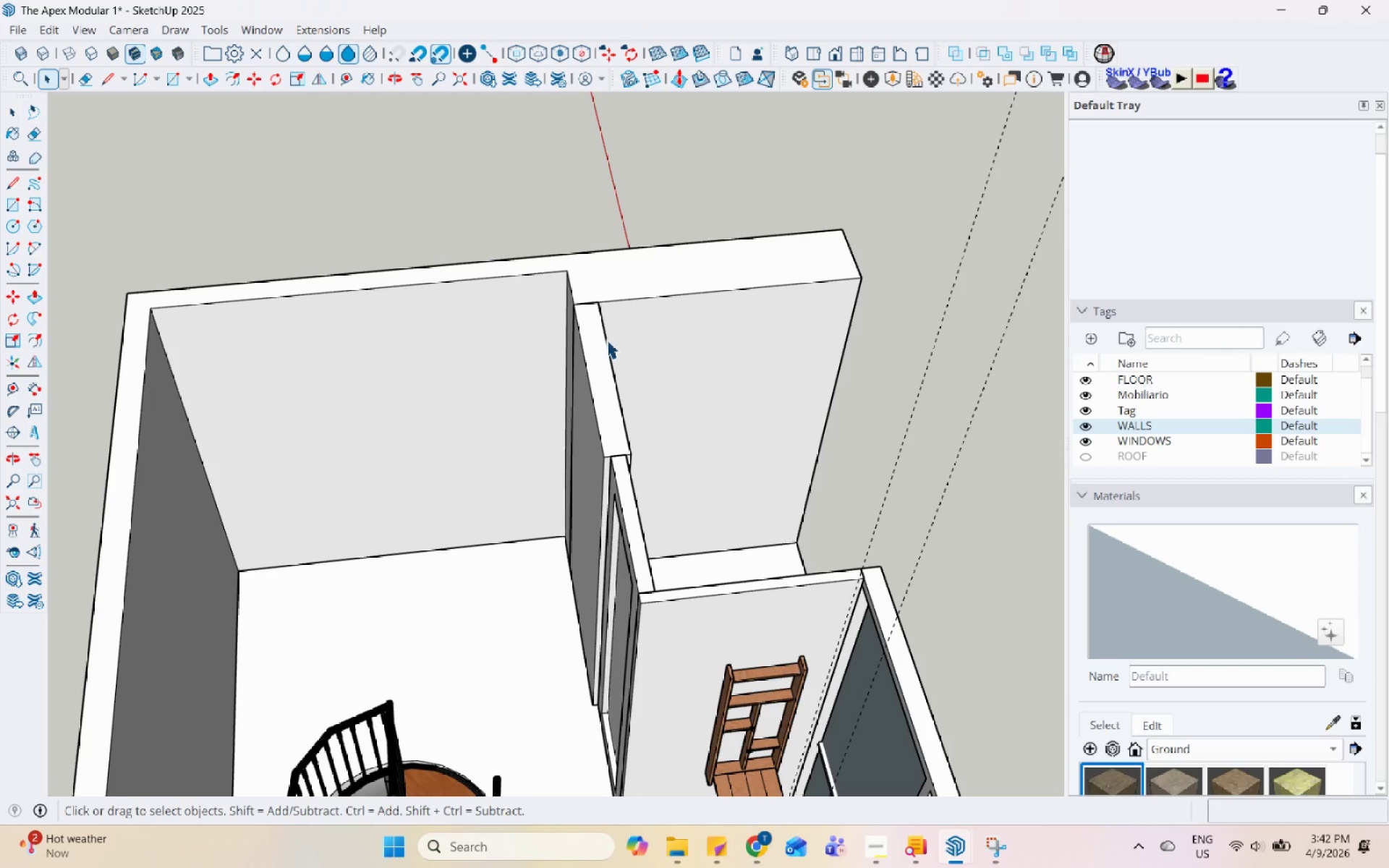 
hold_key(key=Space, duration=1.53)
 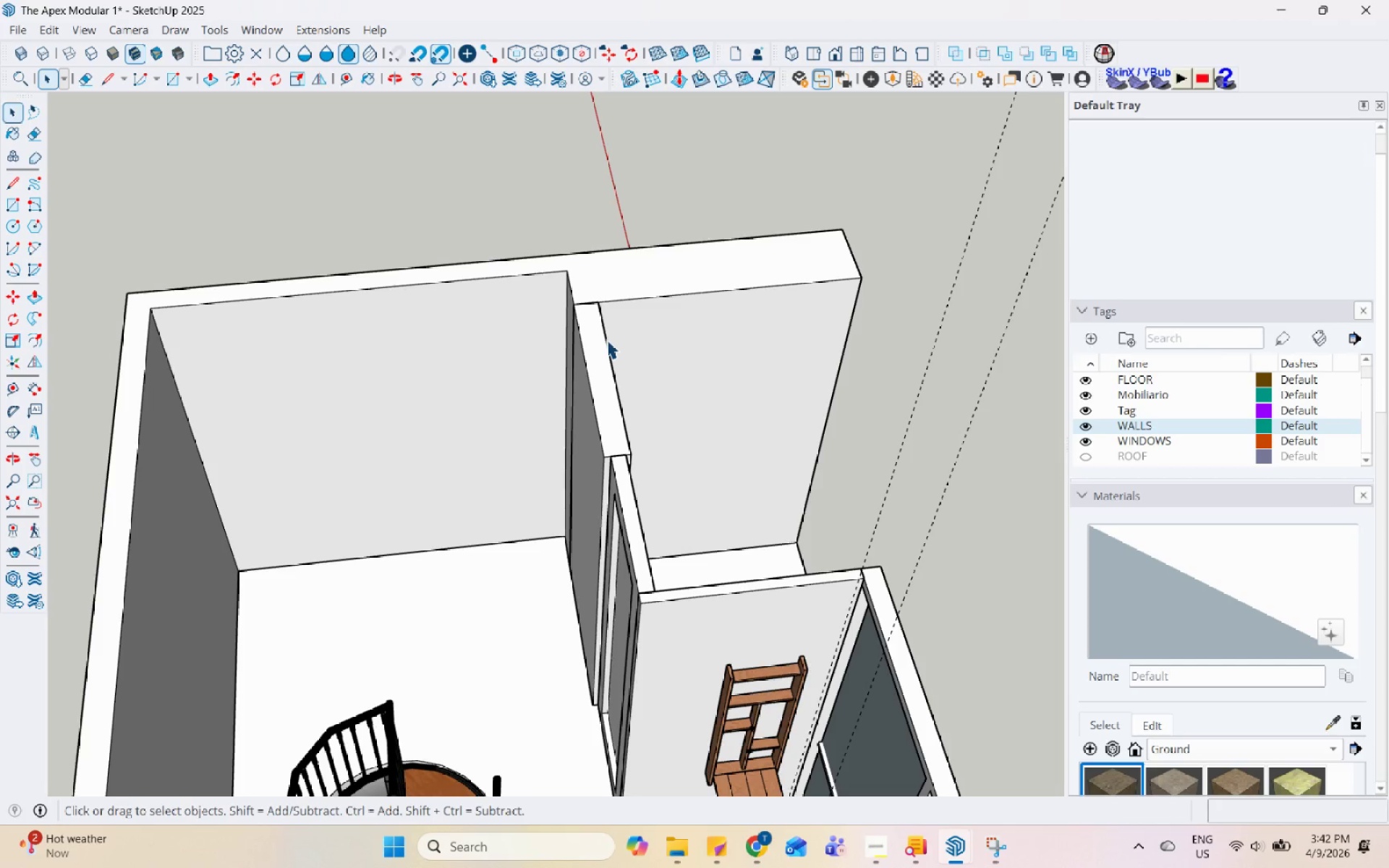 
hold_key(key=Space, duration=1.52)
 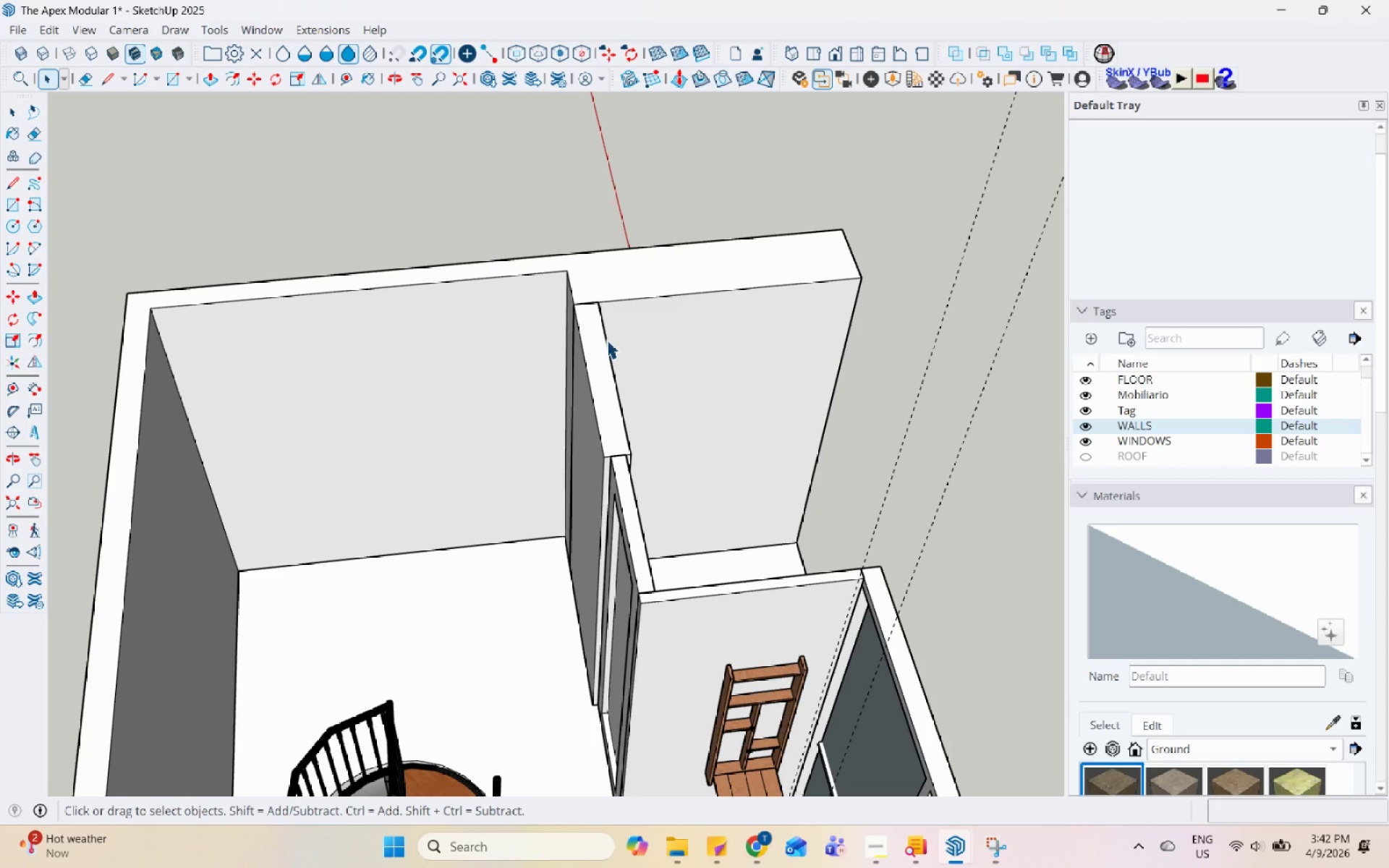 
hold_key(key=Space, duration=1.51)
 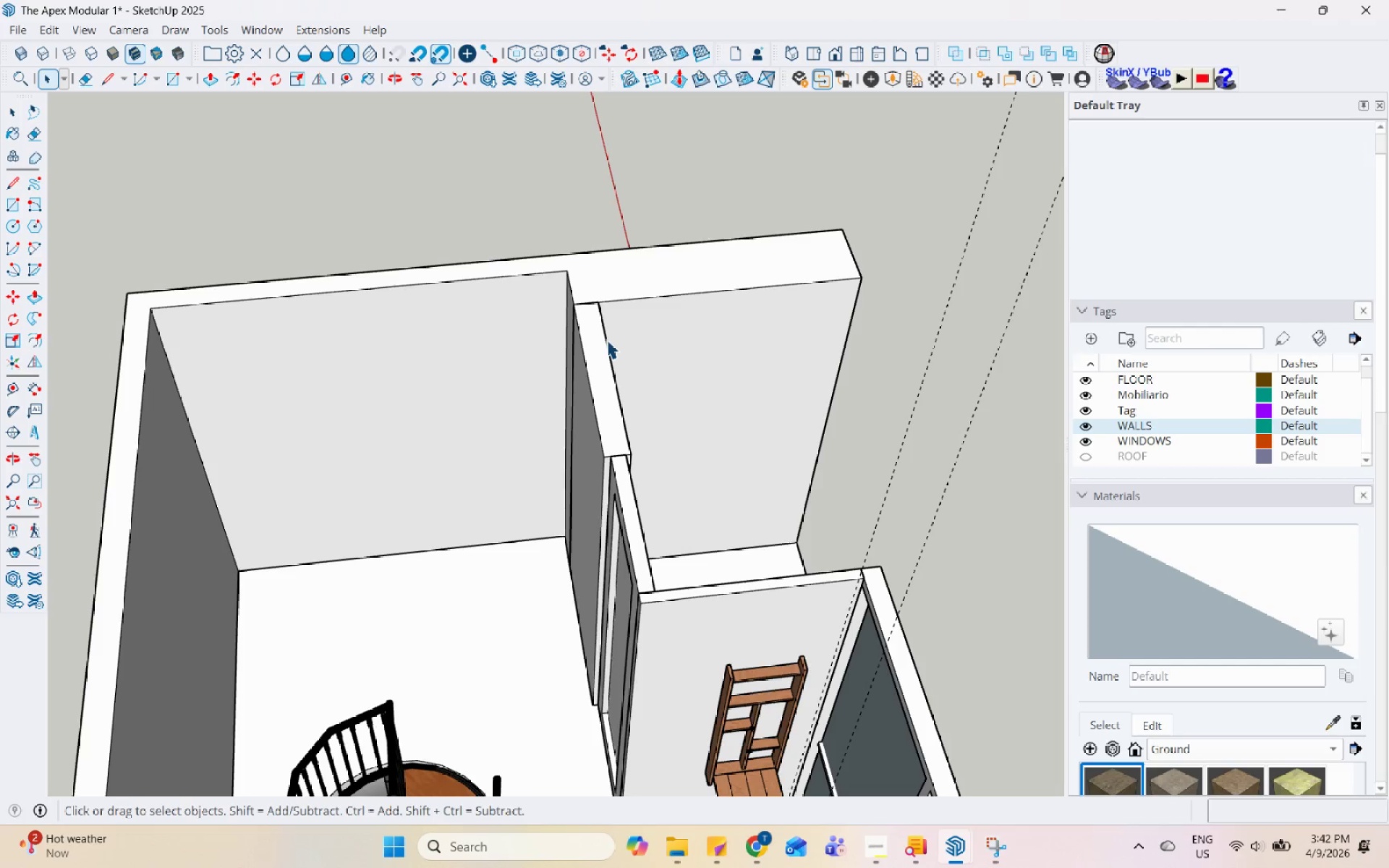 
hold_key(key=Space, duration=1.52)
 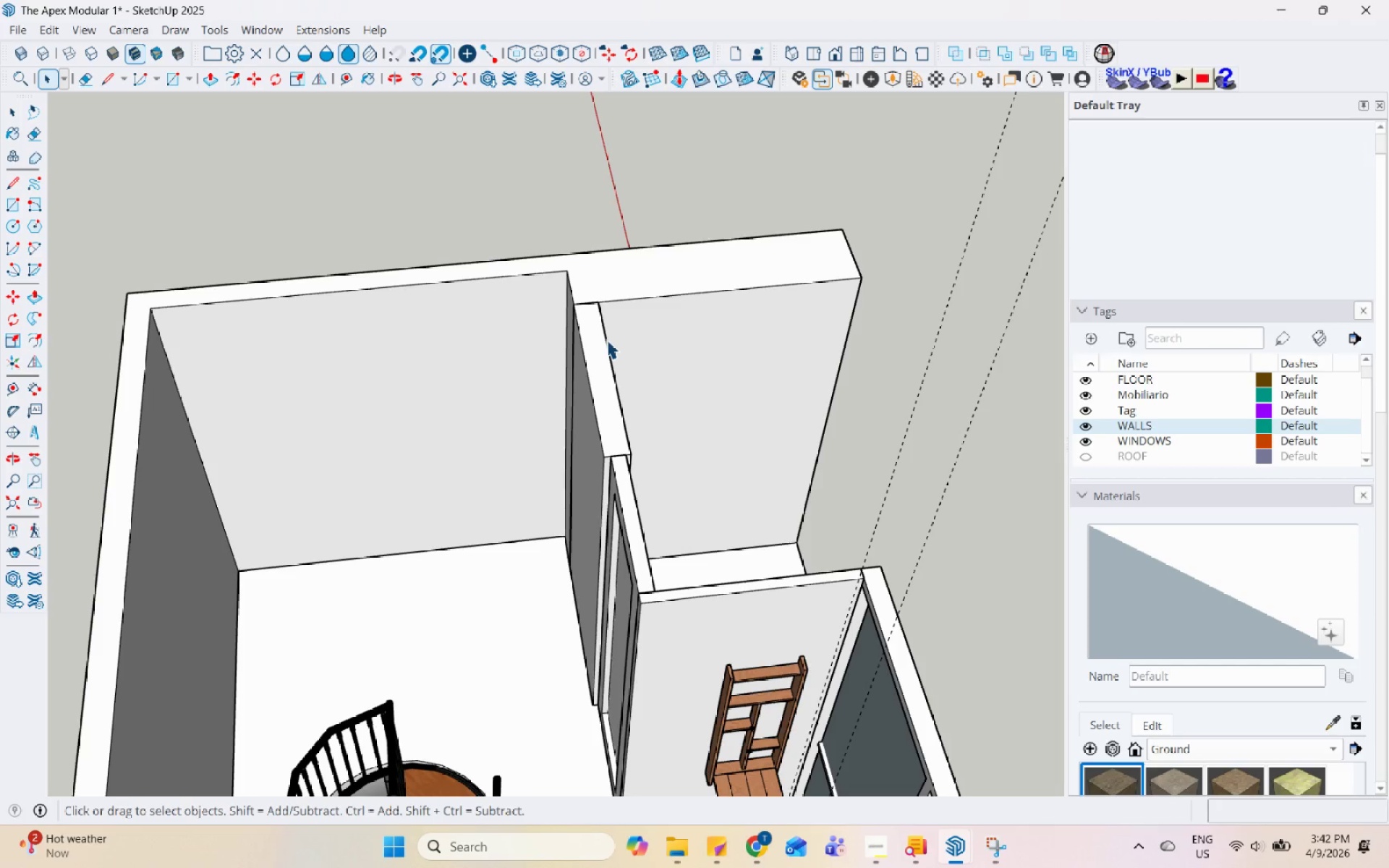 
hold_key(key=Space, duration=1.52)
 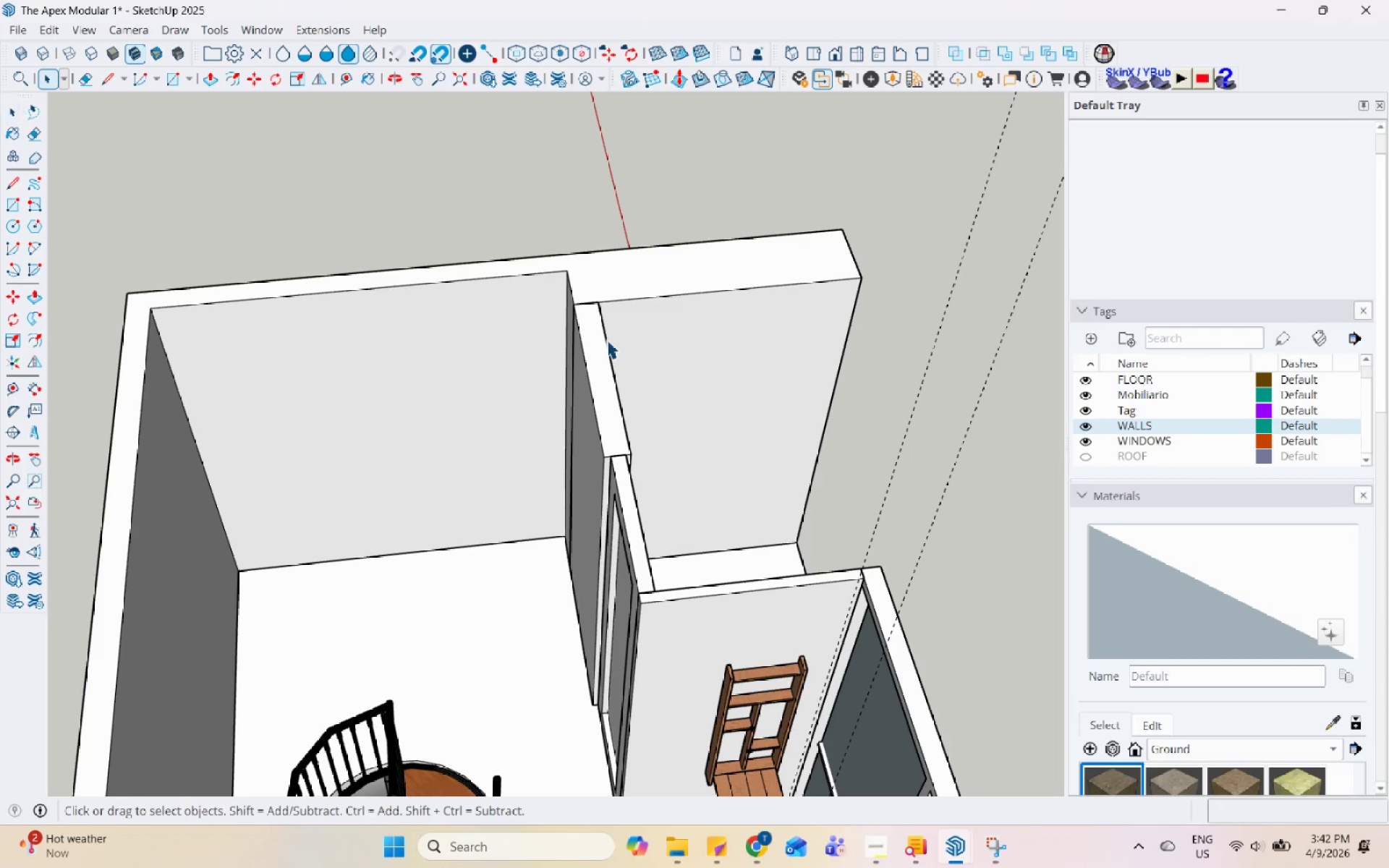 
hold_key(key=Space, duration=1.51)
 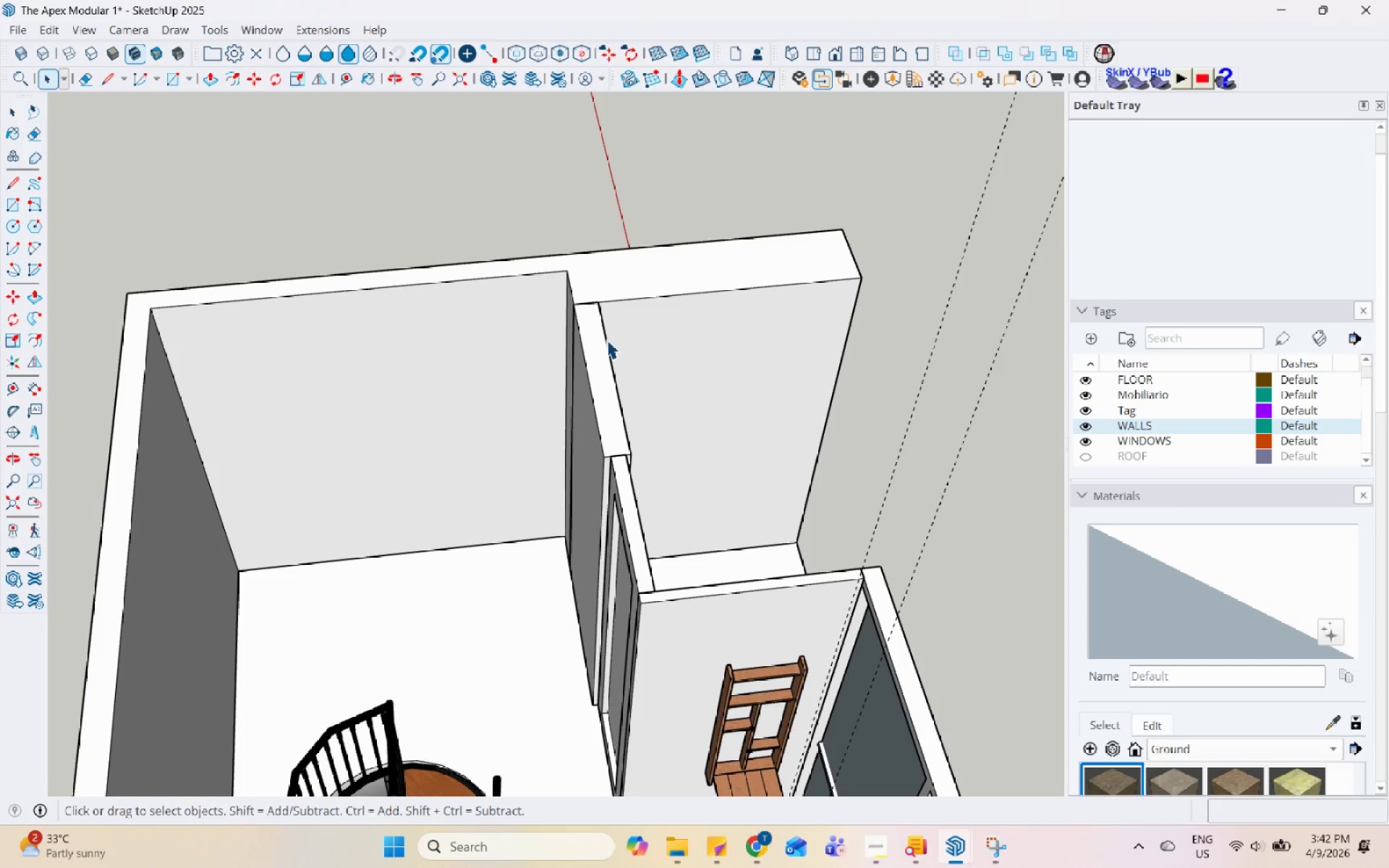 
hold_key(key=Space, duration=1.52)
 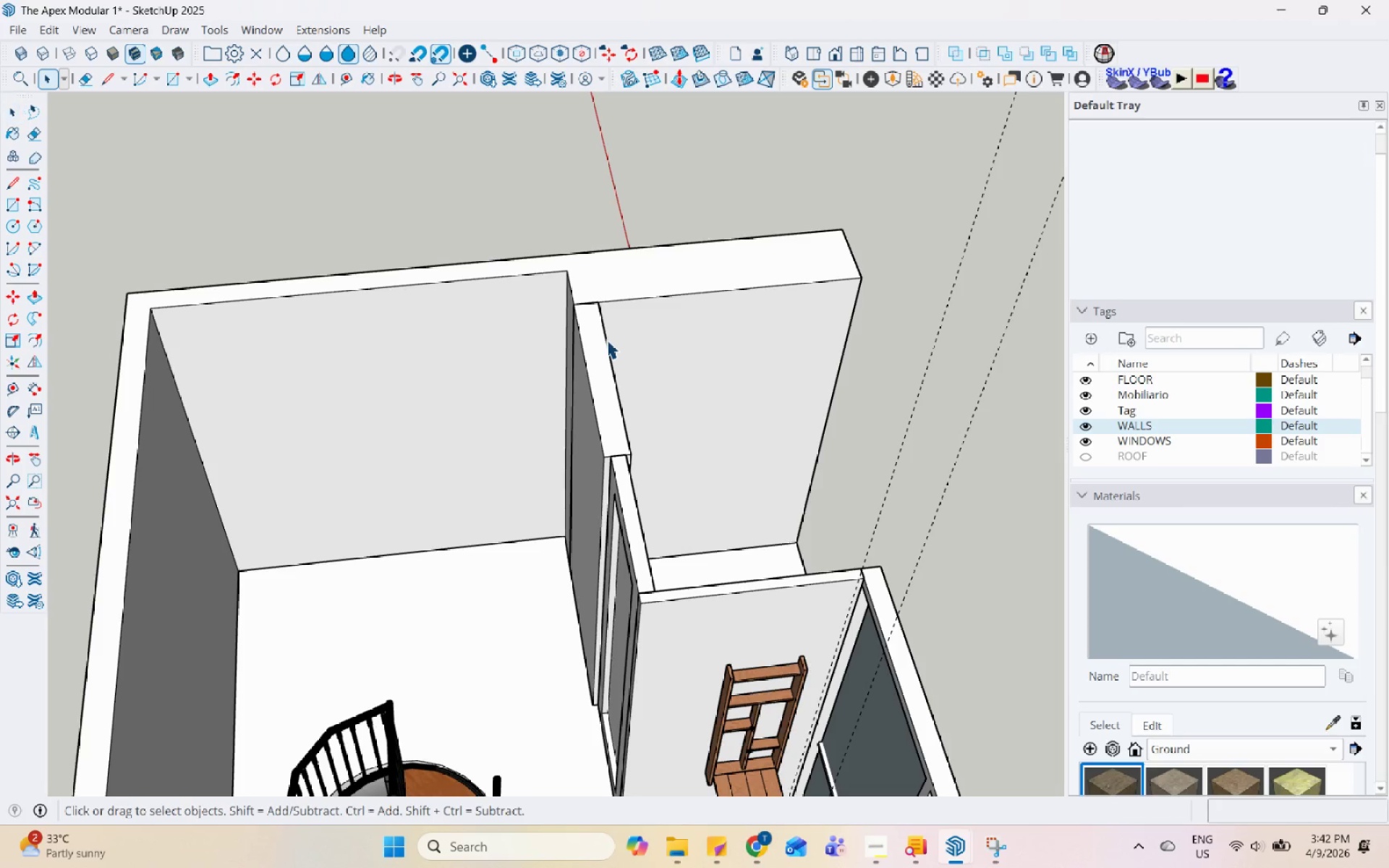 
hold_key(key=Space, duration=1.52)
 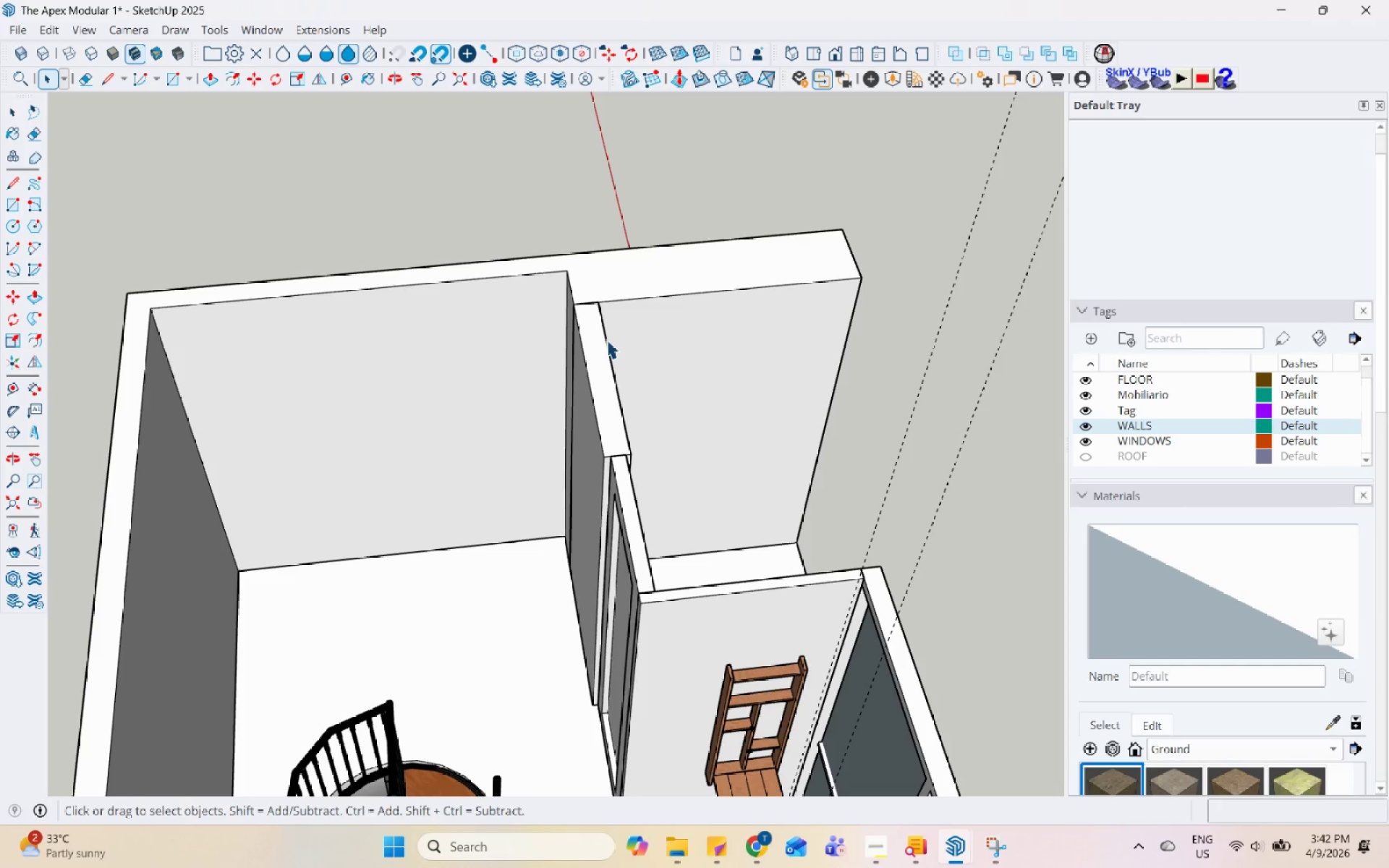 
hold_key(key=Space, duration=1.51)
 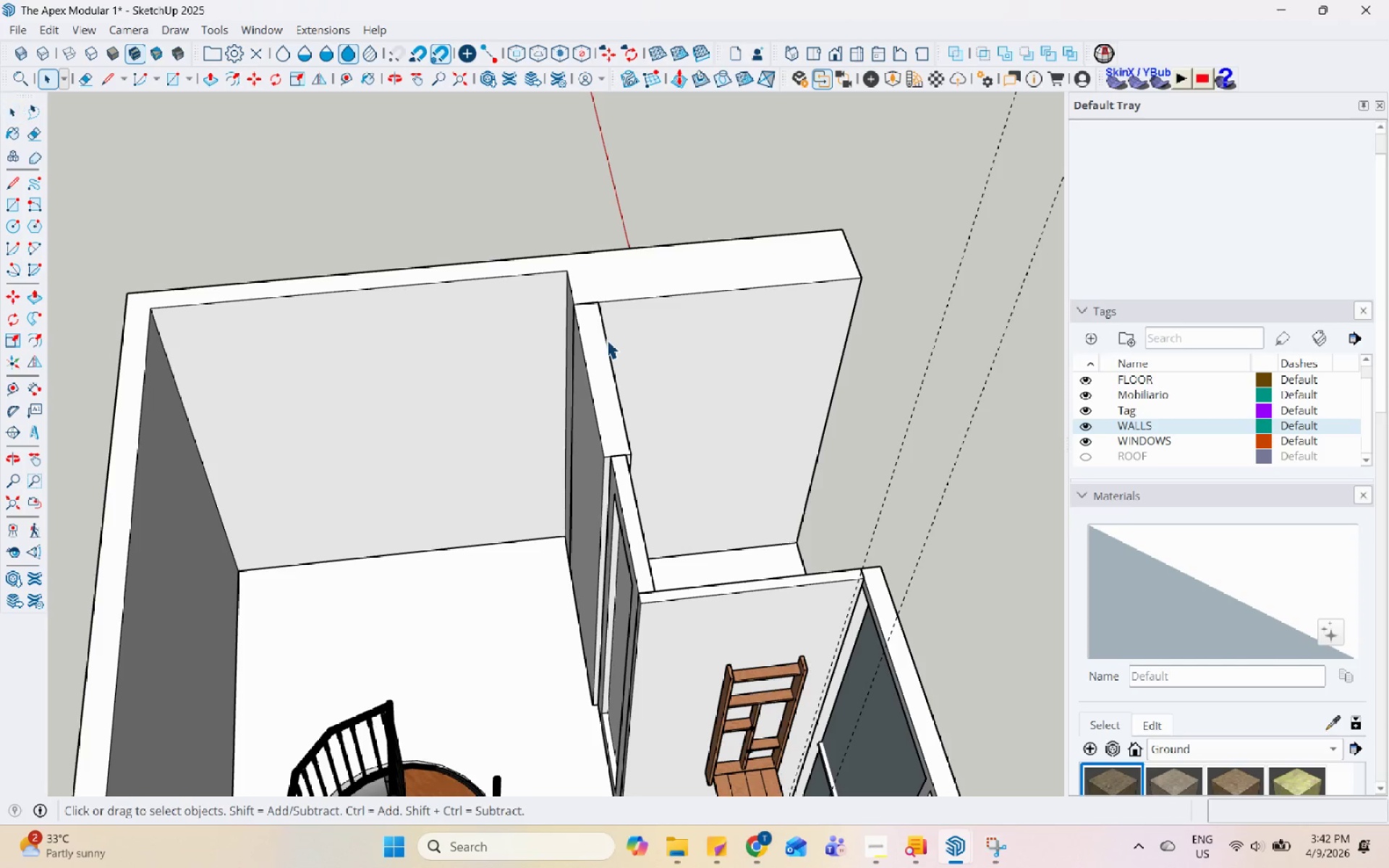 
hold_key(key=Space, duration=1.52)
 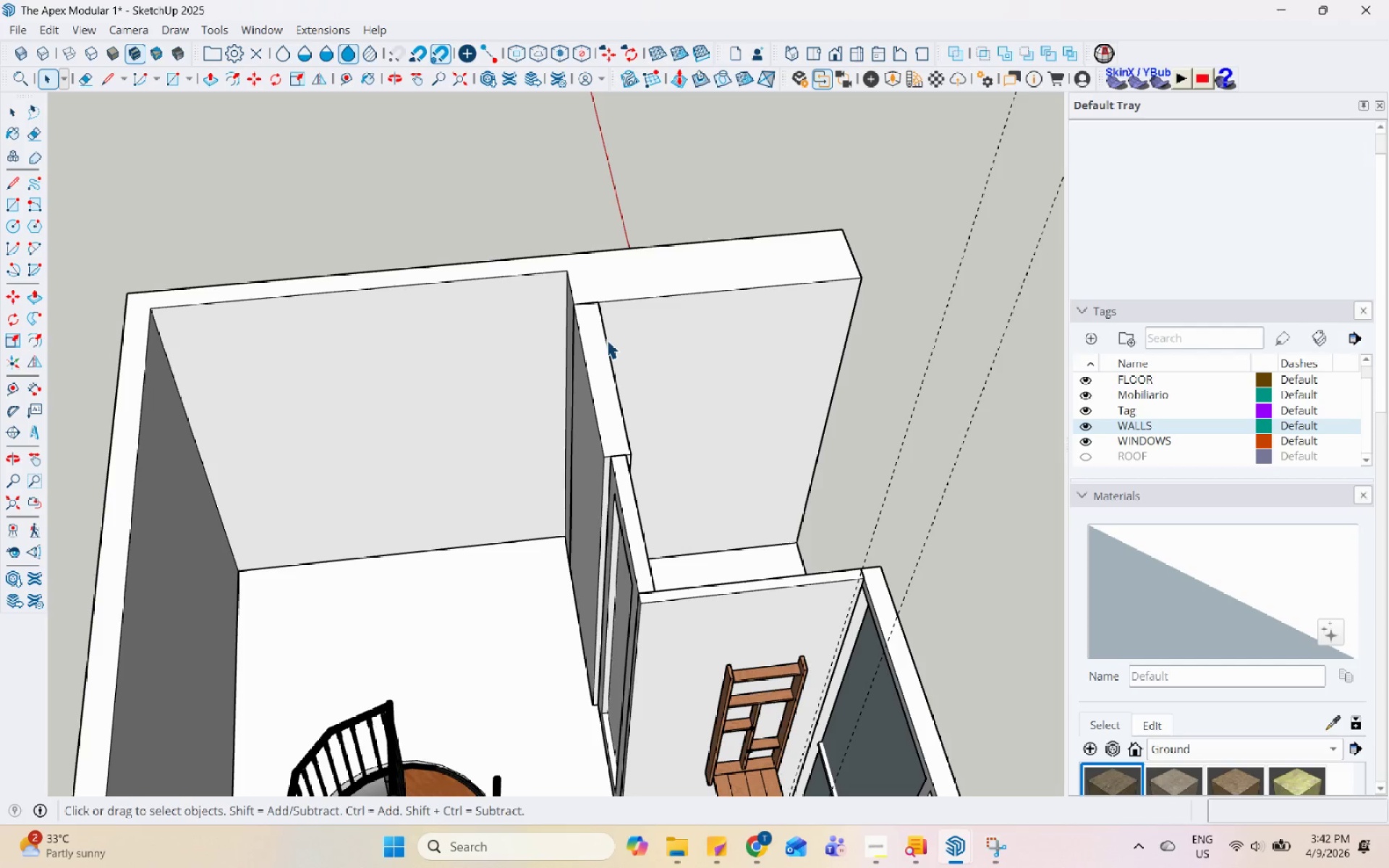 
hold_key(key=Space, duration=1.51)
 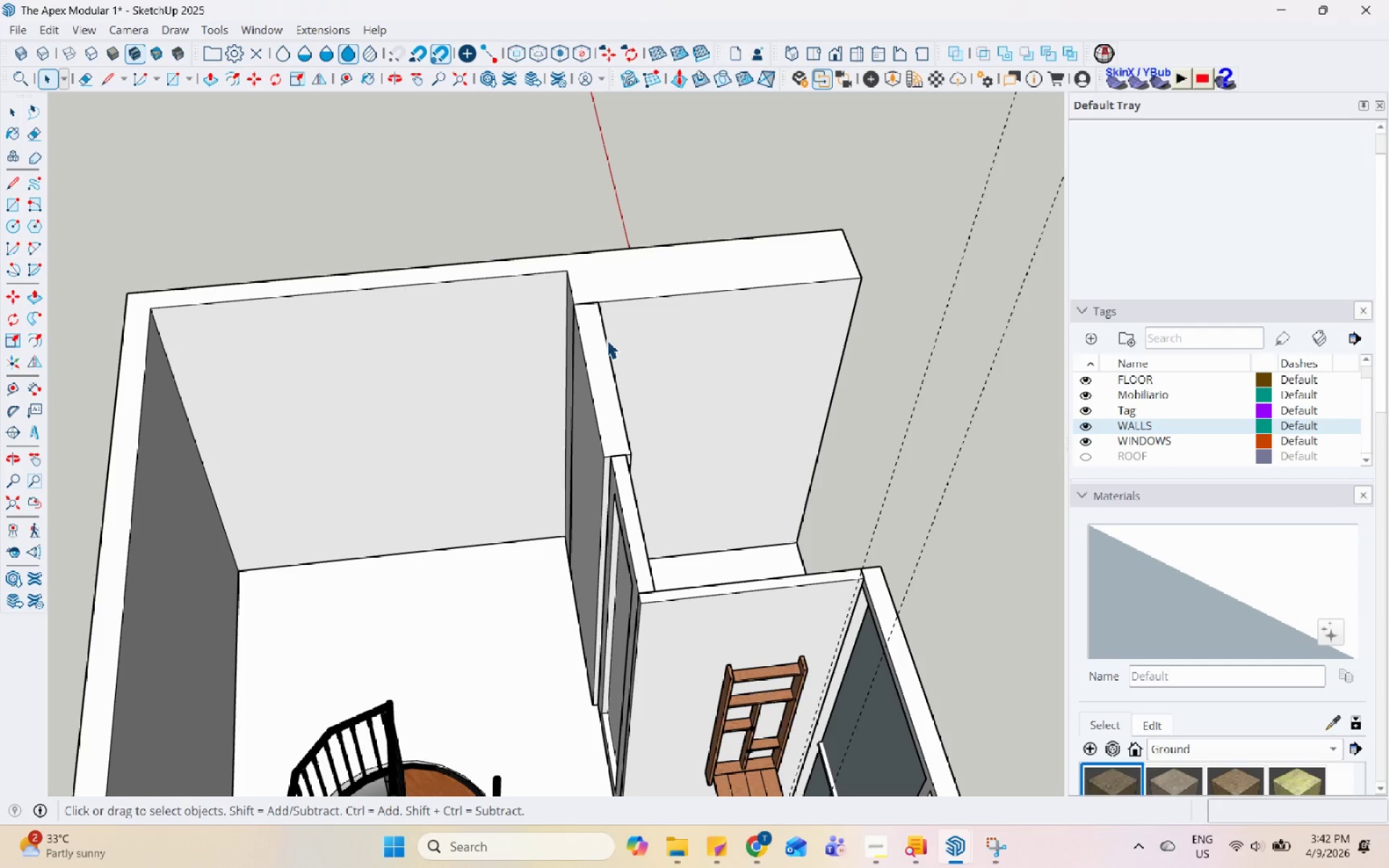 
hold_key(key=Space, duration=1.52)
 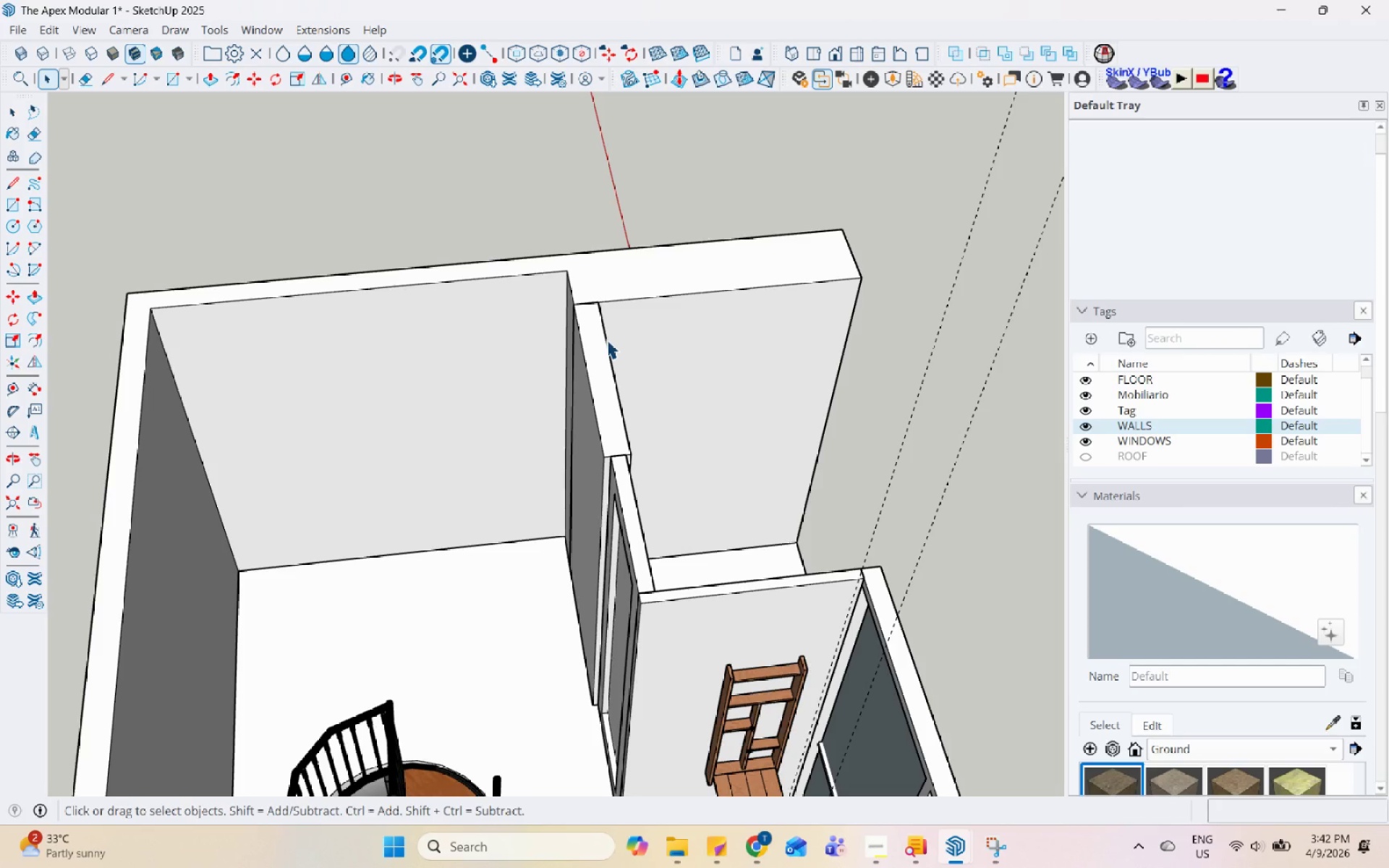 
hold_key(key=Space, duration=1.52)
 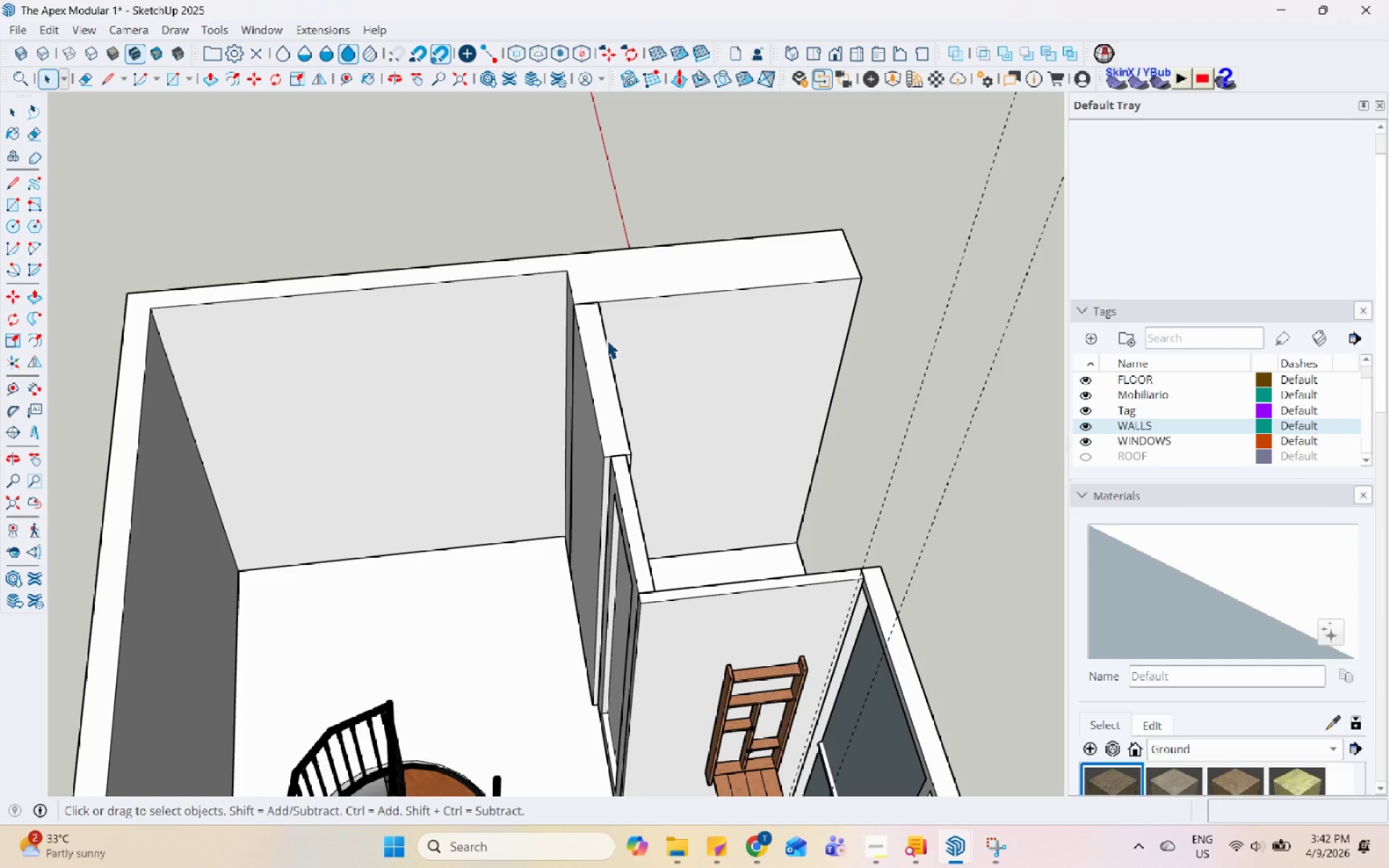 
hold_key(key=Space, duration=1.5)
 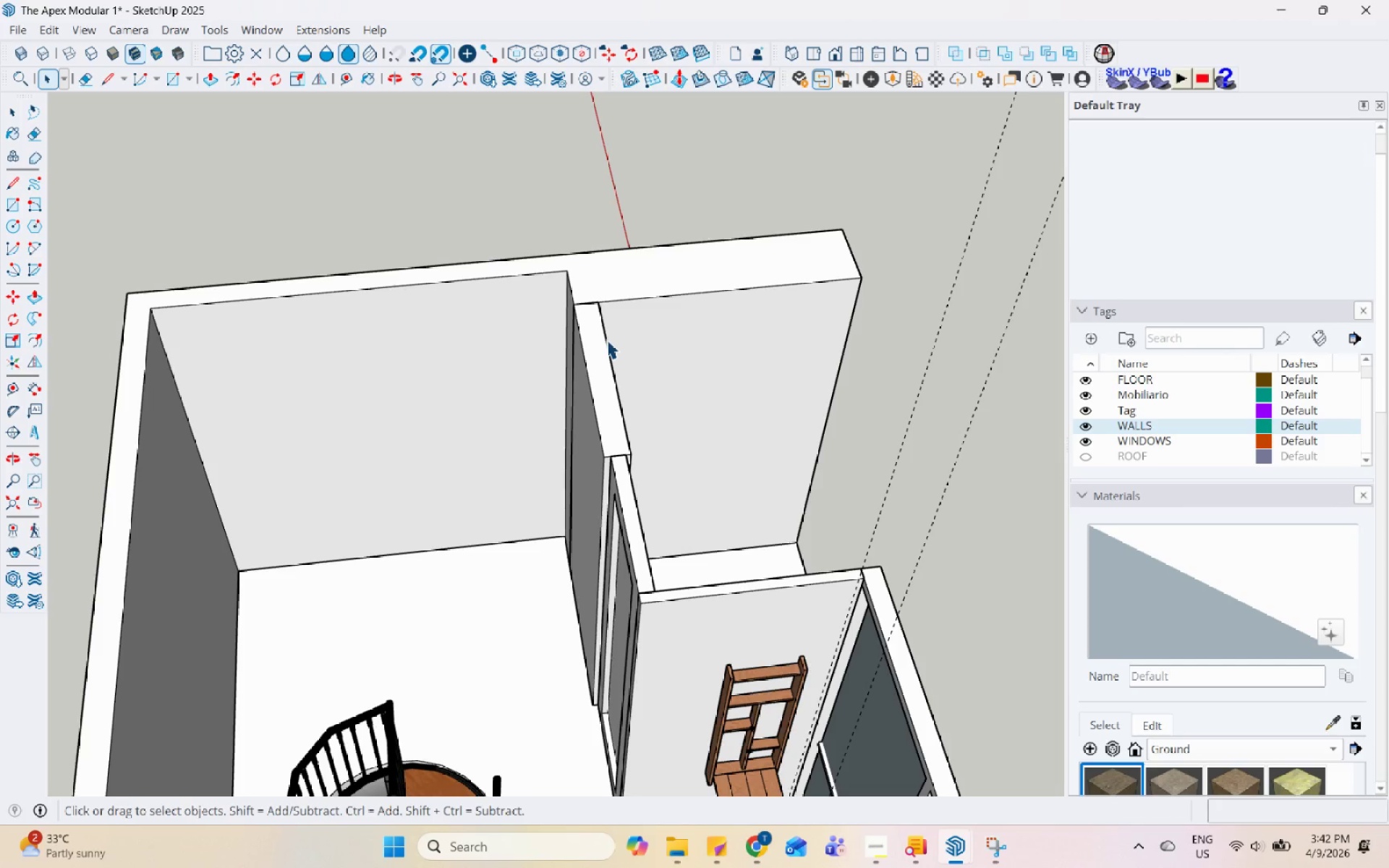 
hold_key(key=Space, duration=1.51)
 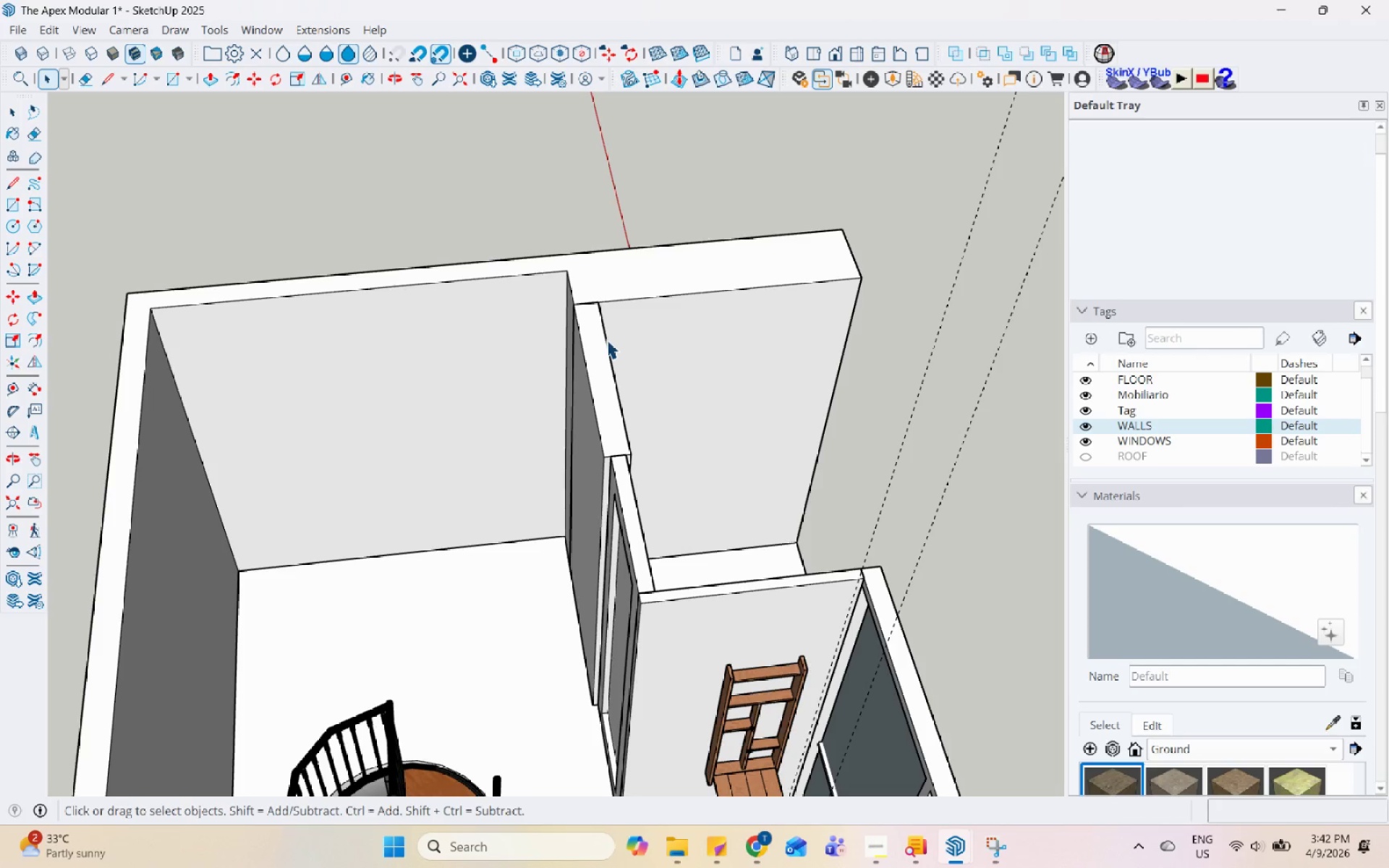 
hold_key(key=Space, duration=1.52)
 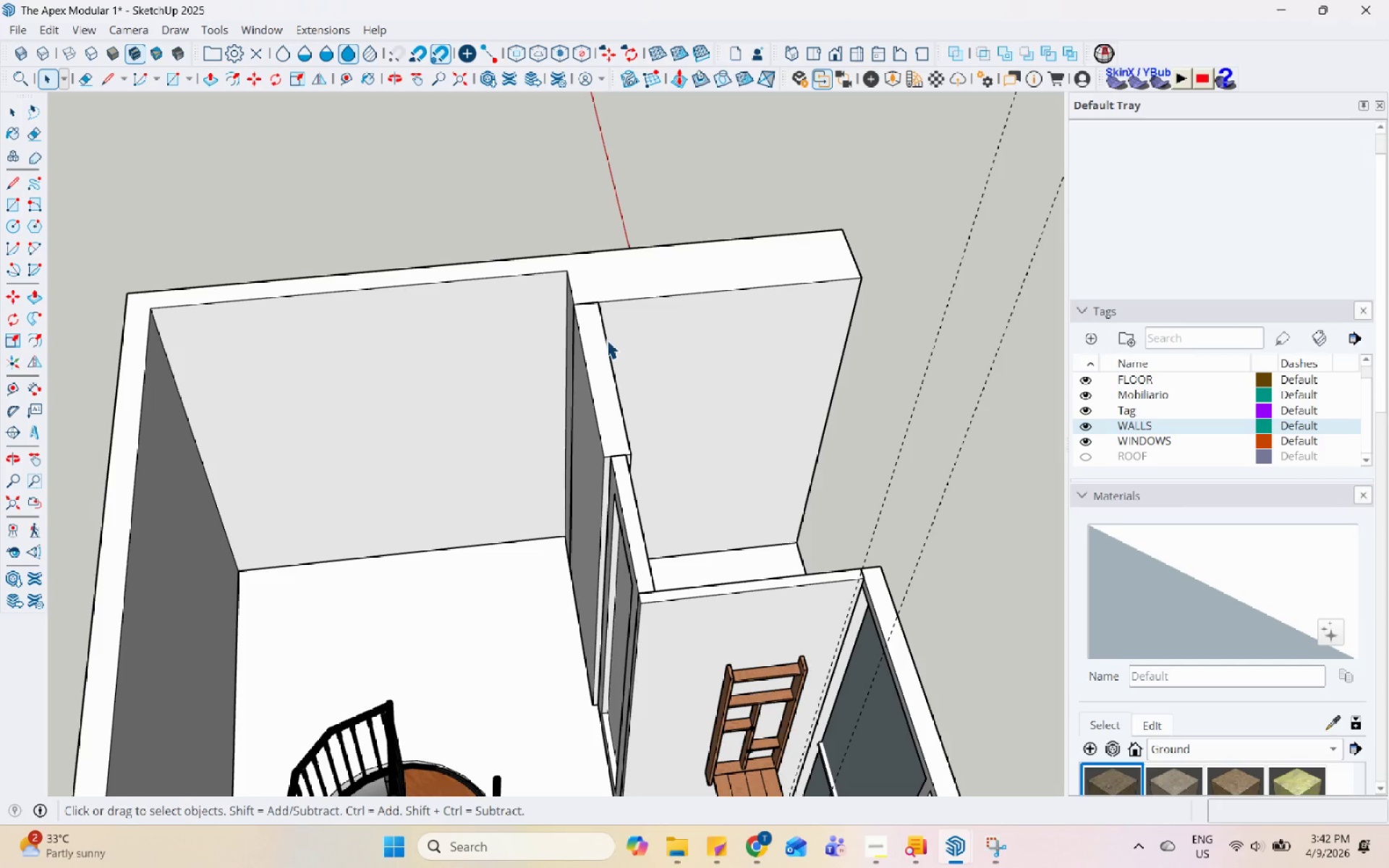 
hold_key(key=Space, duration=1.52)
 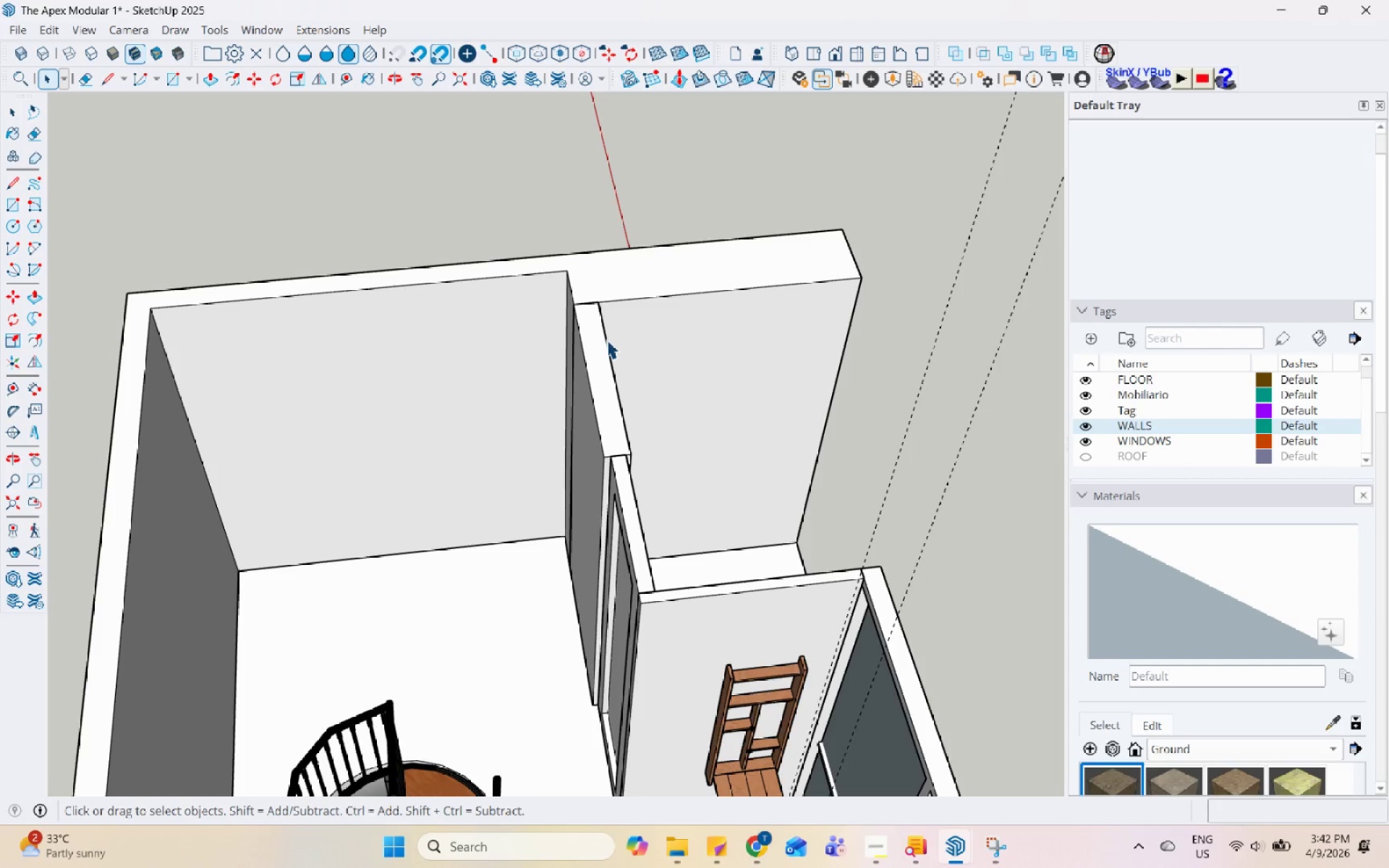 
hold_key(key=Space, duration=1.51)
 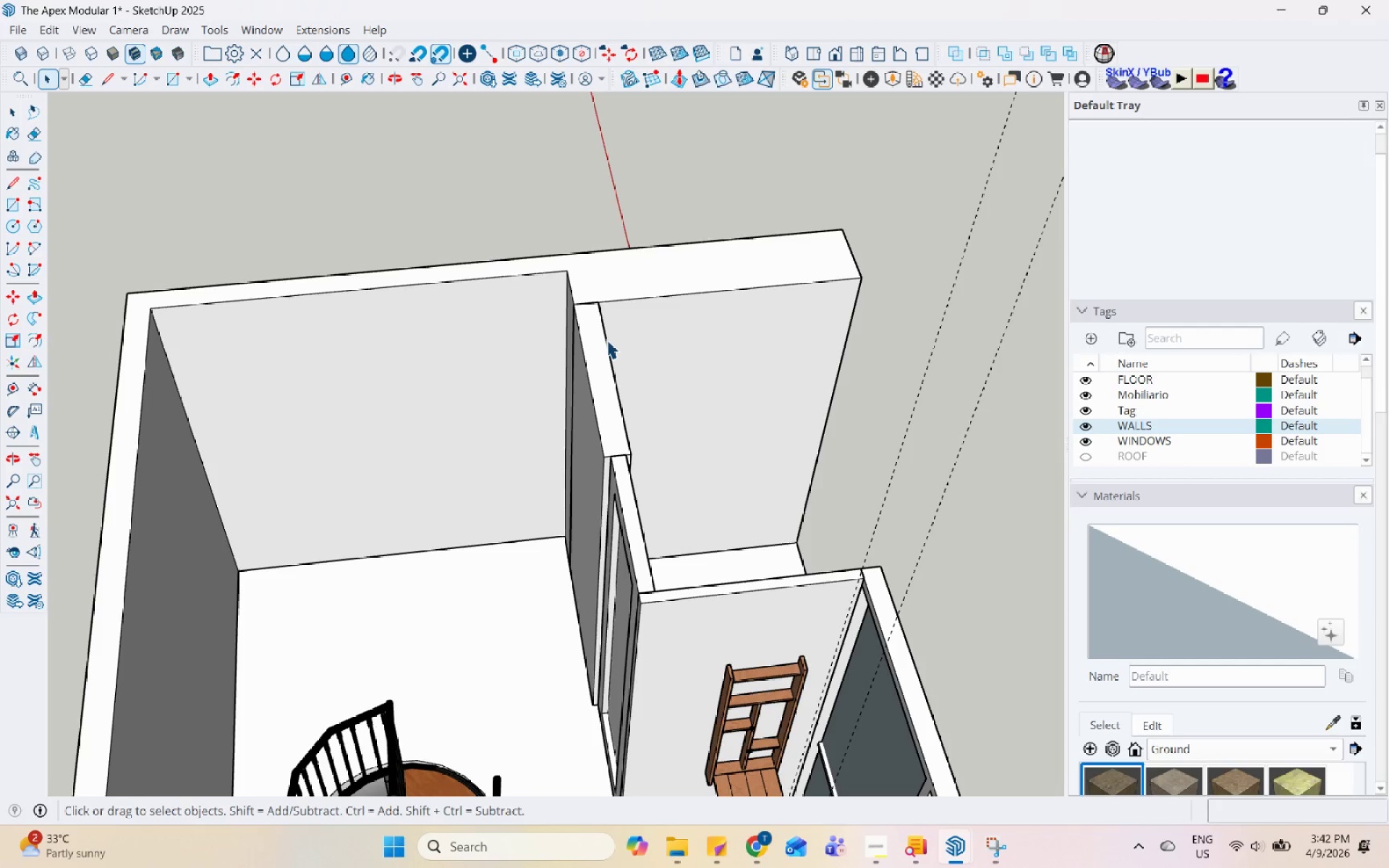 
hold_key(key=Space, duration=1.52)
 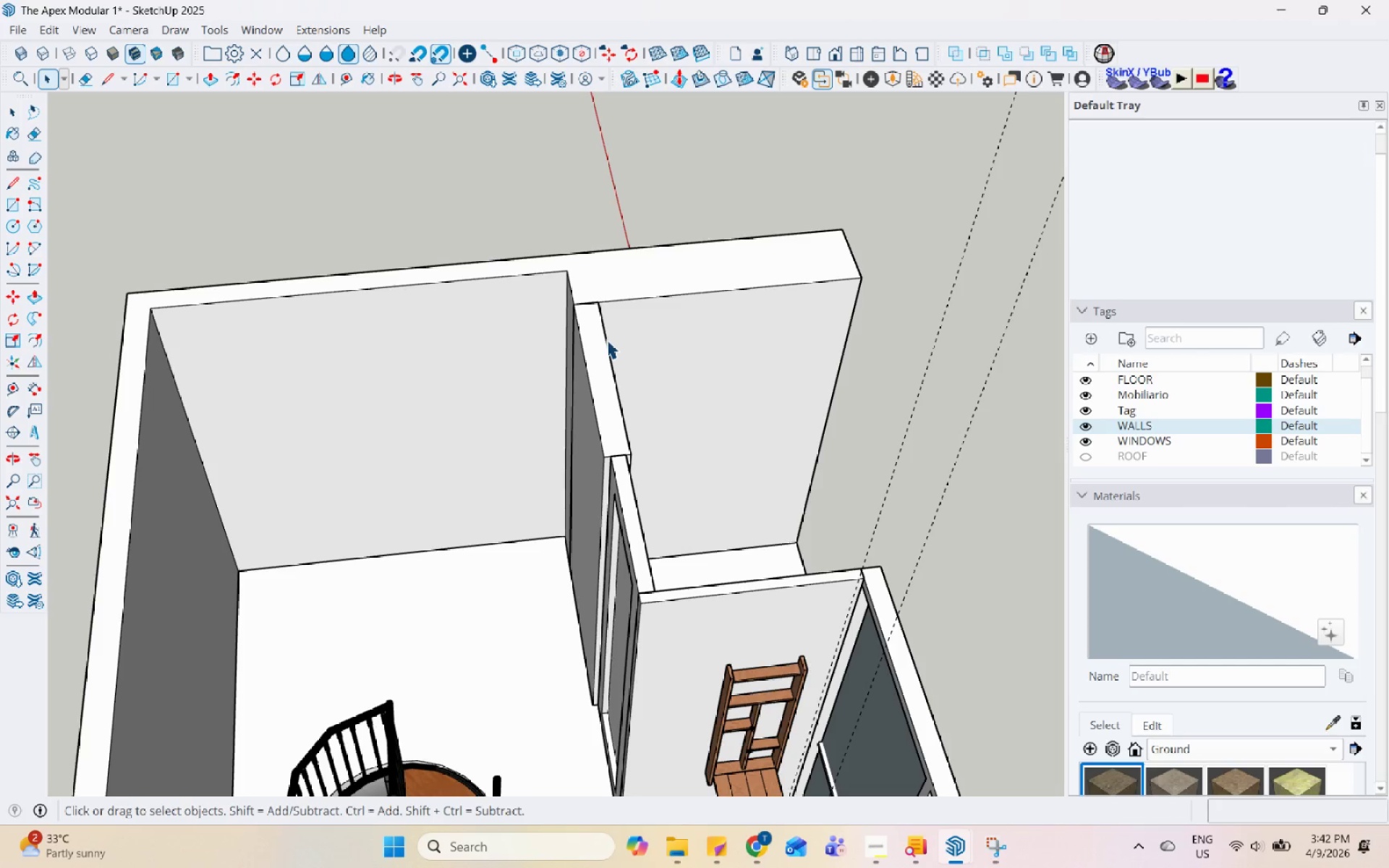 
hold_key(key=Space, duration=1.51)
 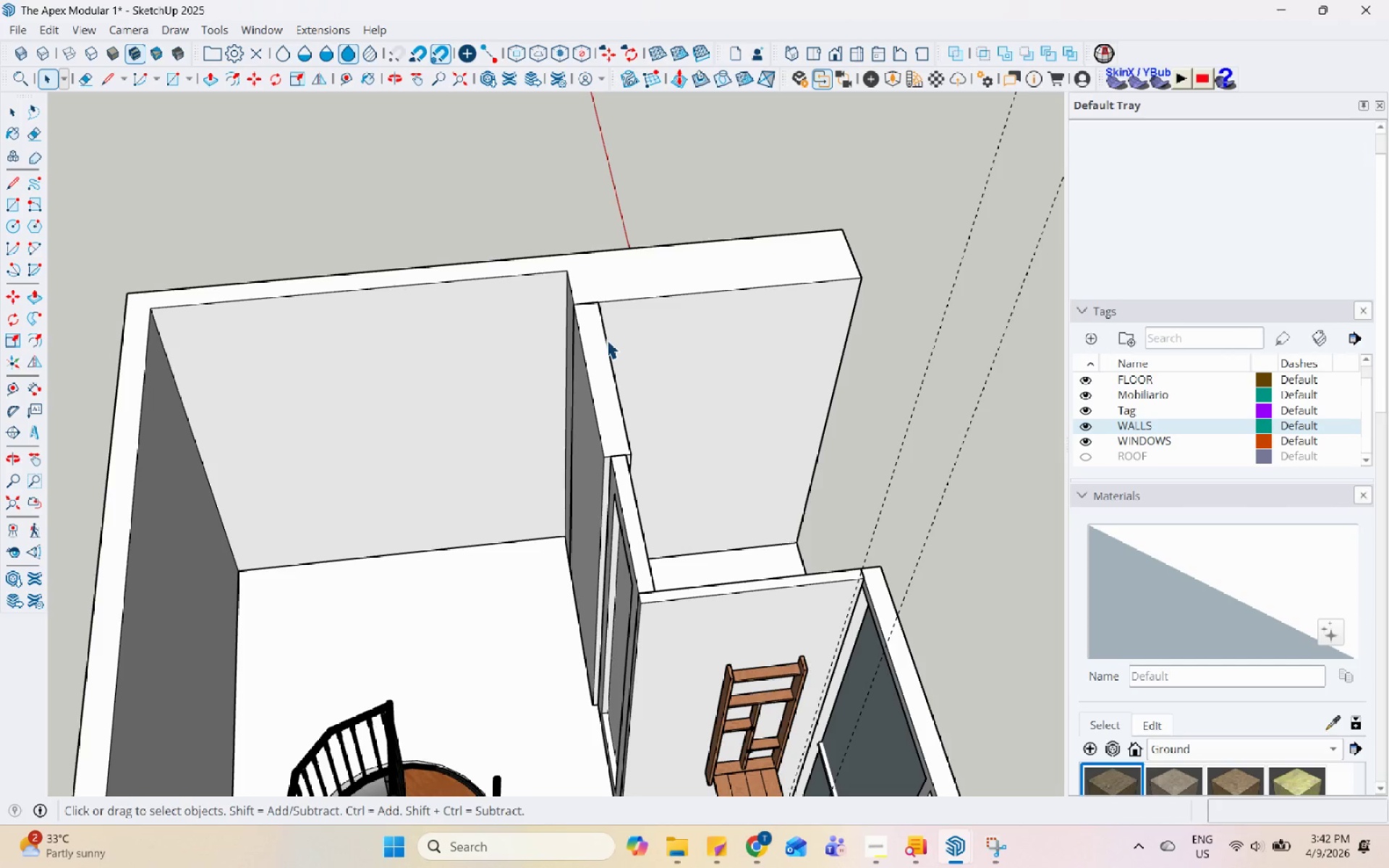 
hold_key(key=Space, duration=1.52)
 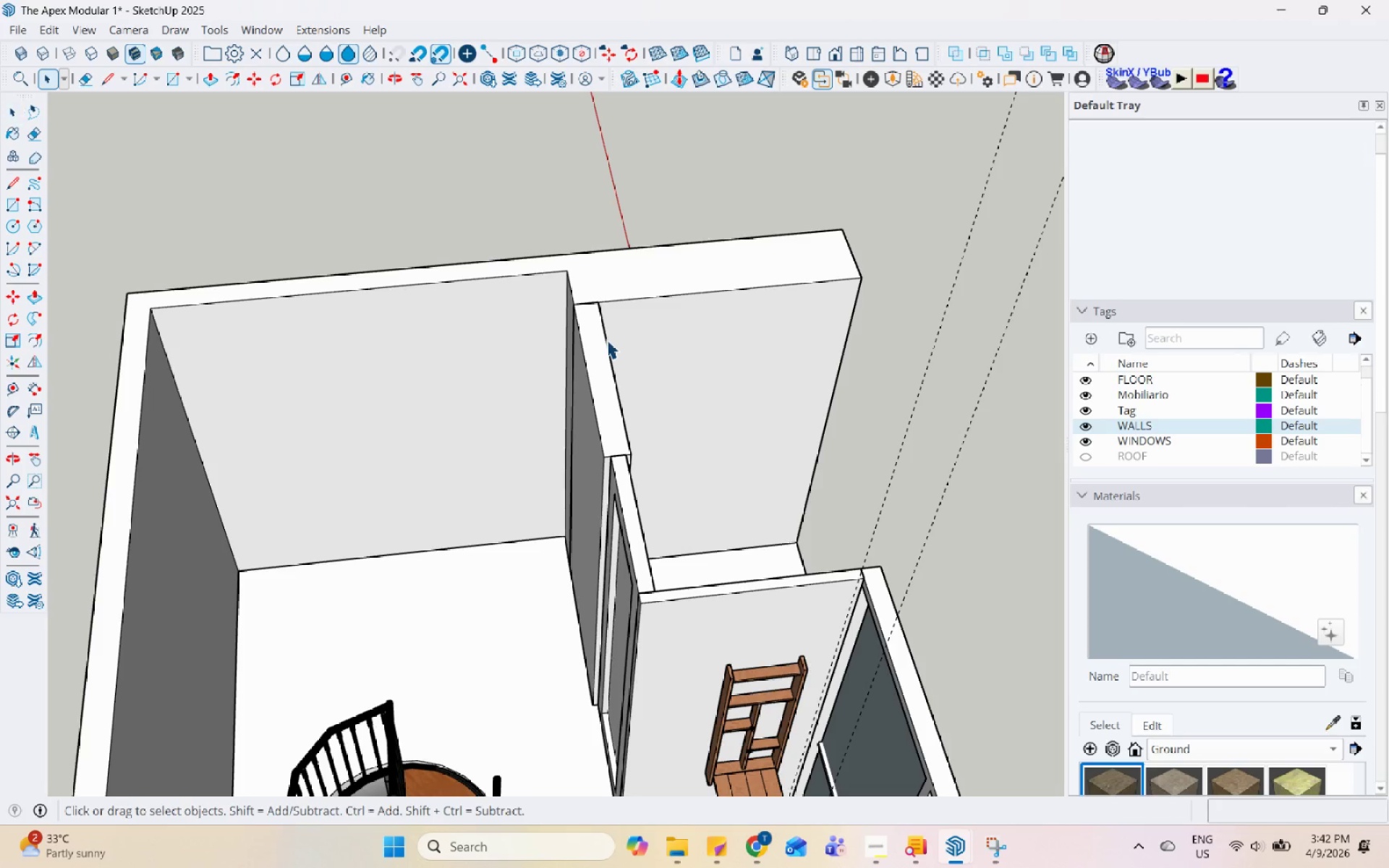 
hold_key(key=Space, duration=1.52)
 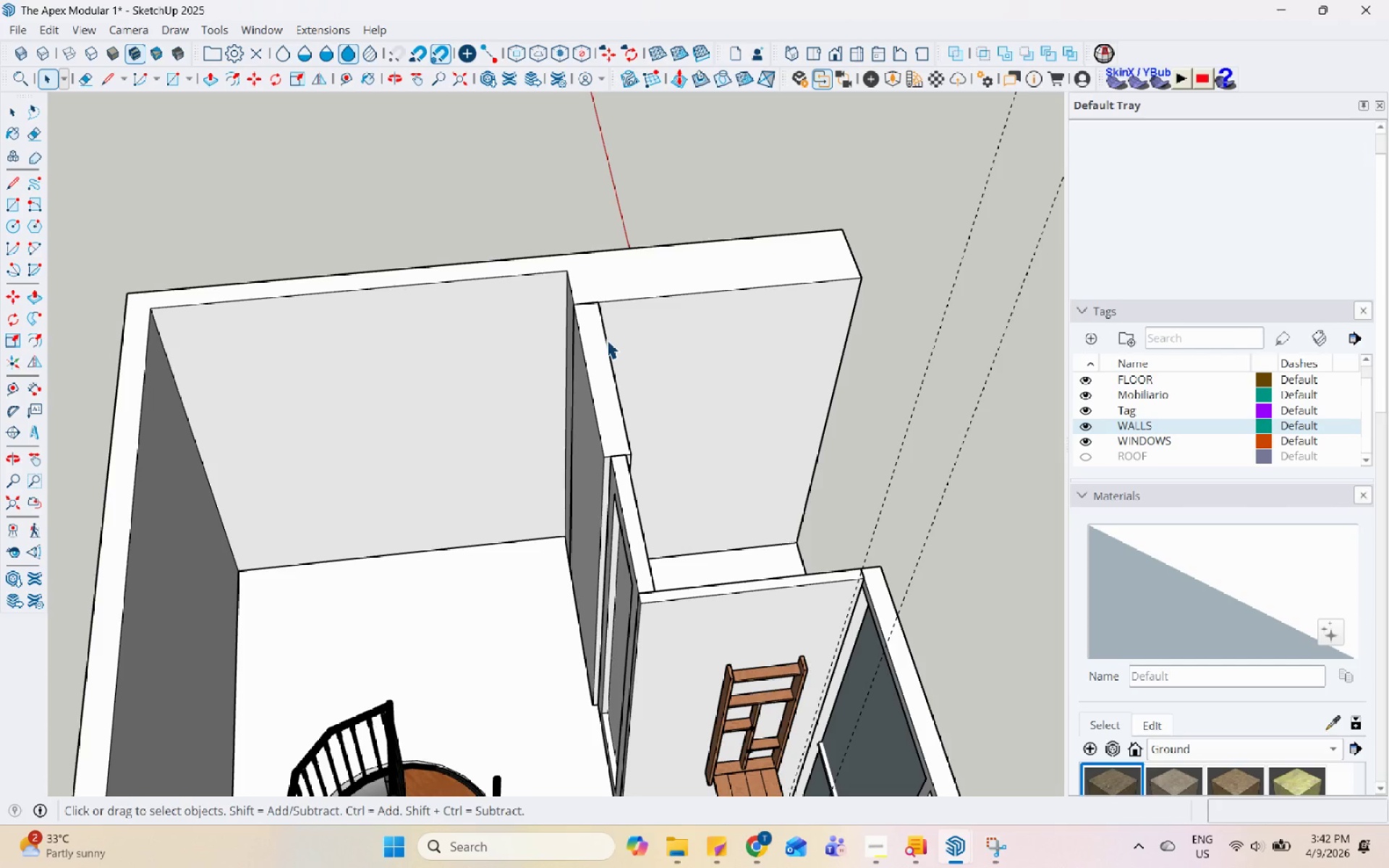 
hold_key(key=Space, duration=1.51)
 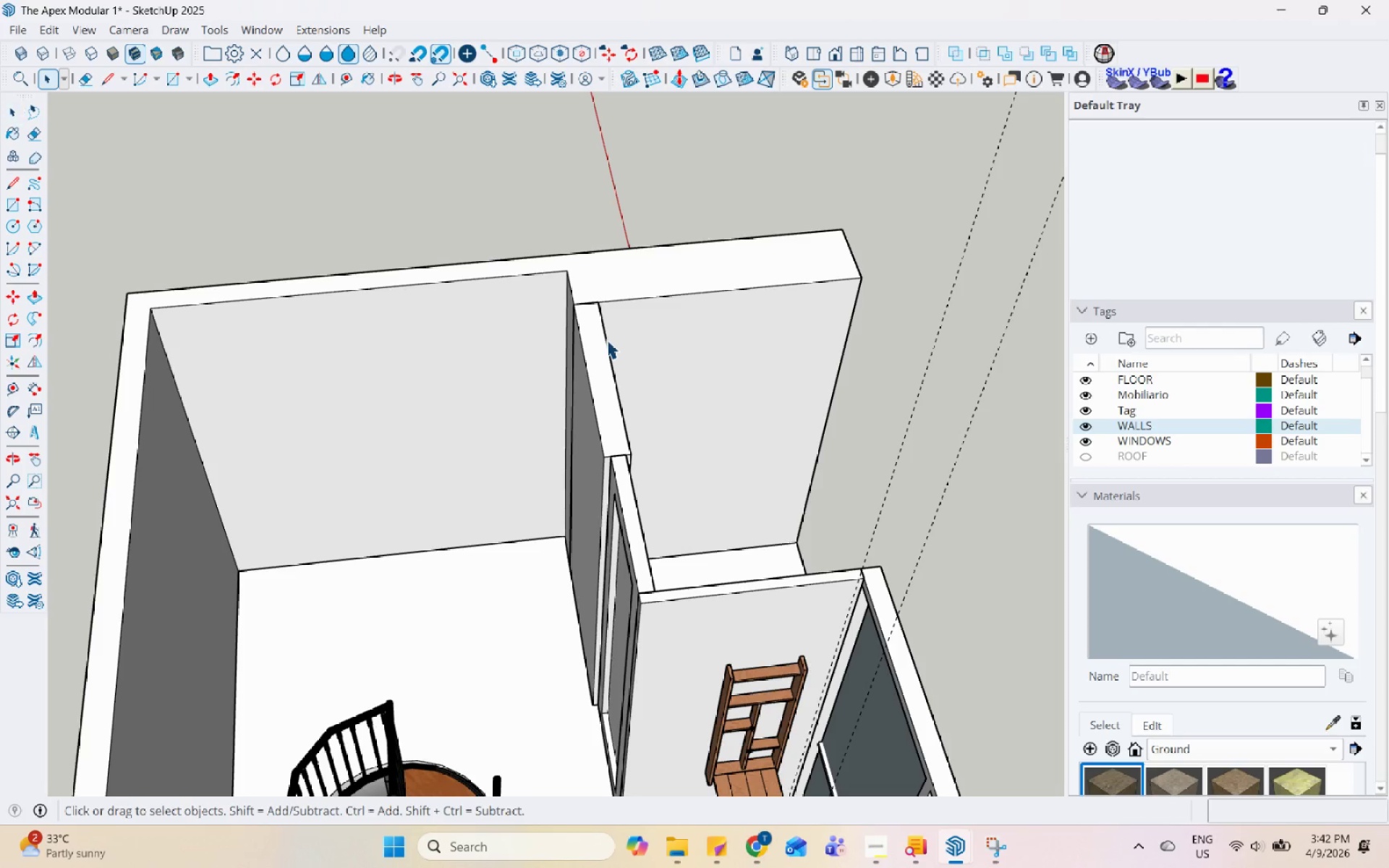 
hold_key(key=Space, duration=1.52)
 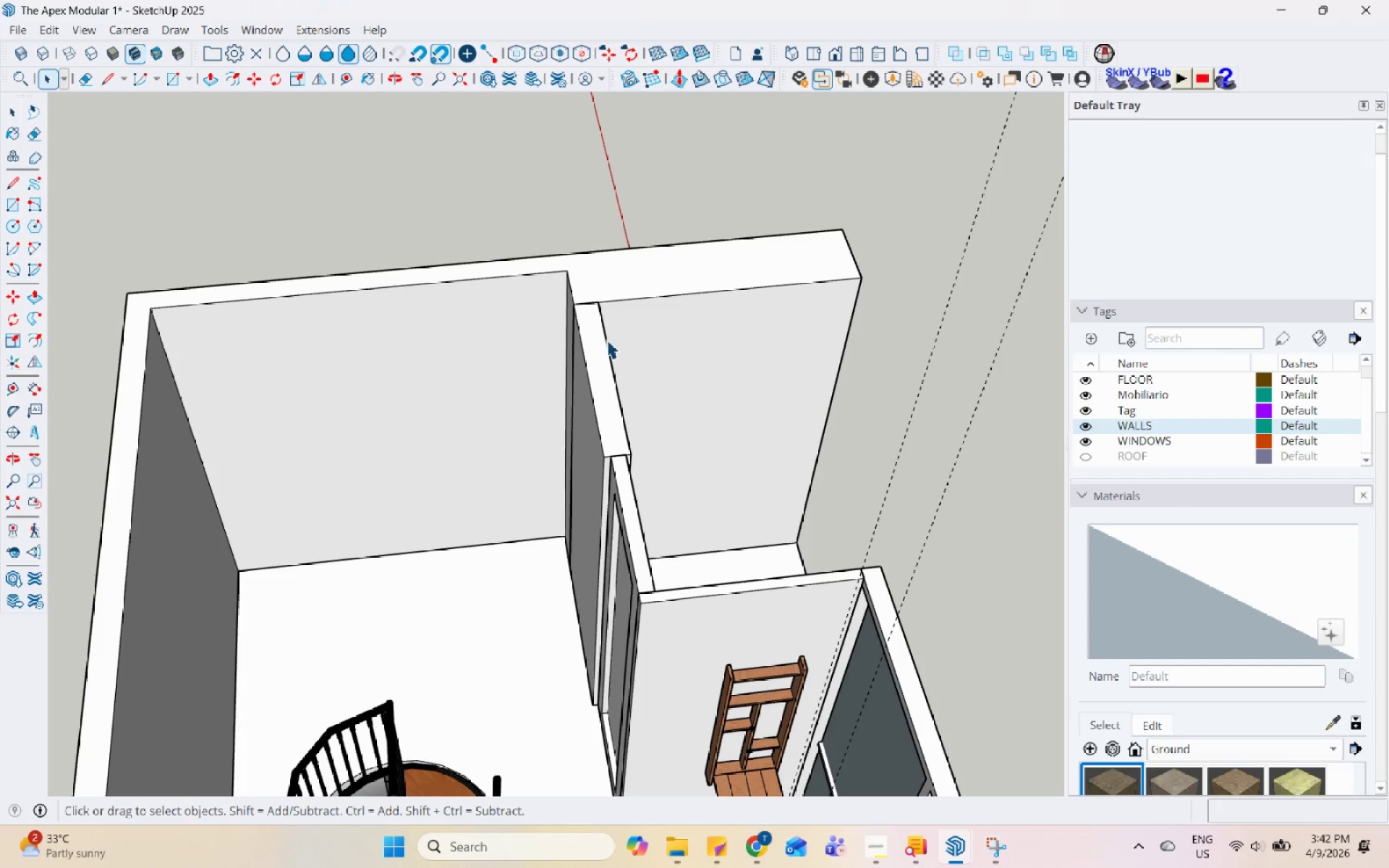 
hold_key(key=Space, duration=1.52)
 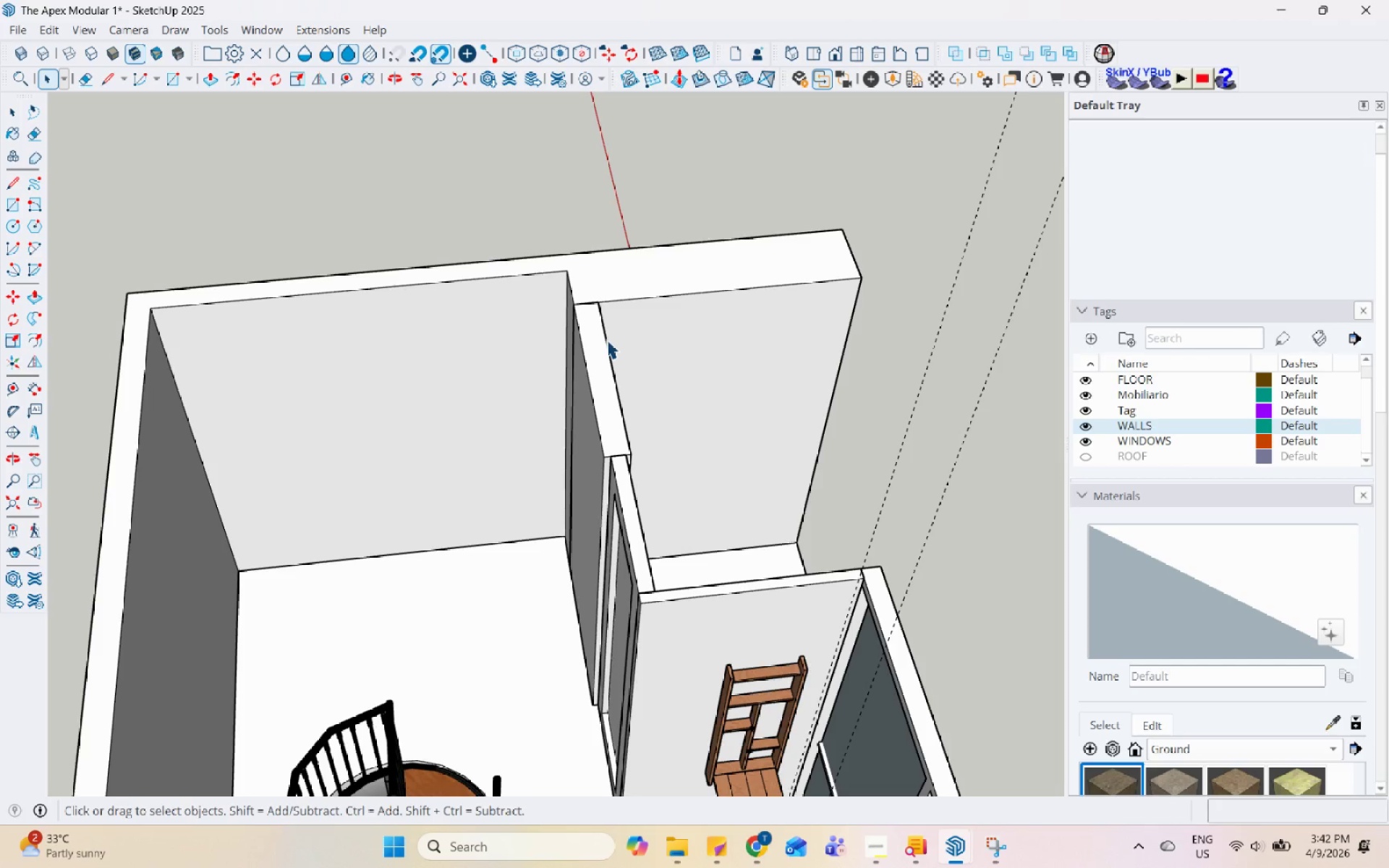 
hold_key(key=Space, duration=1.53)
 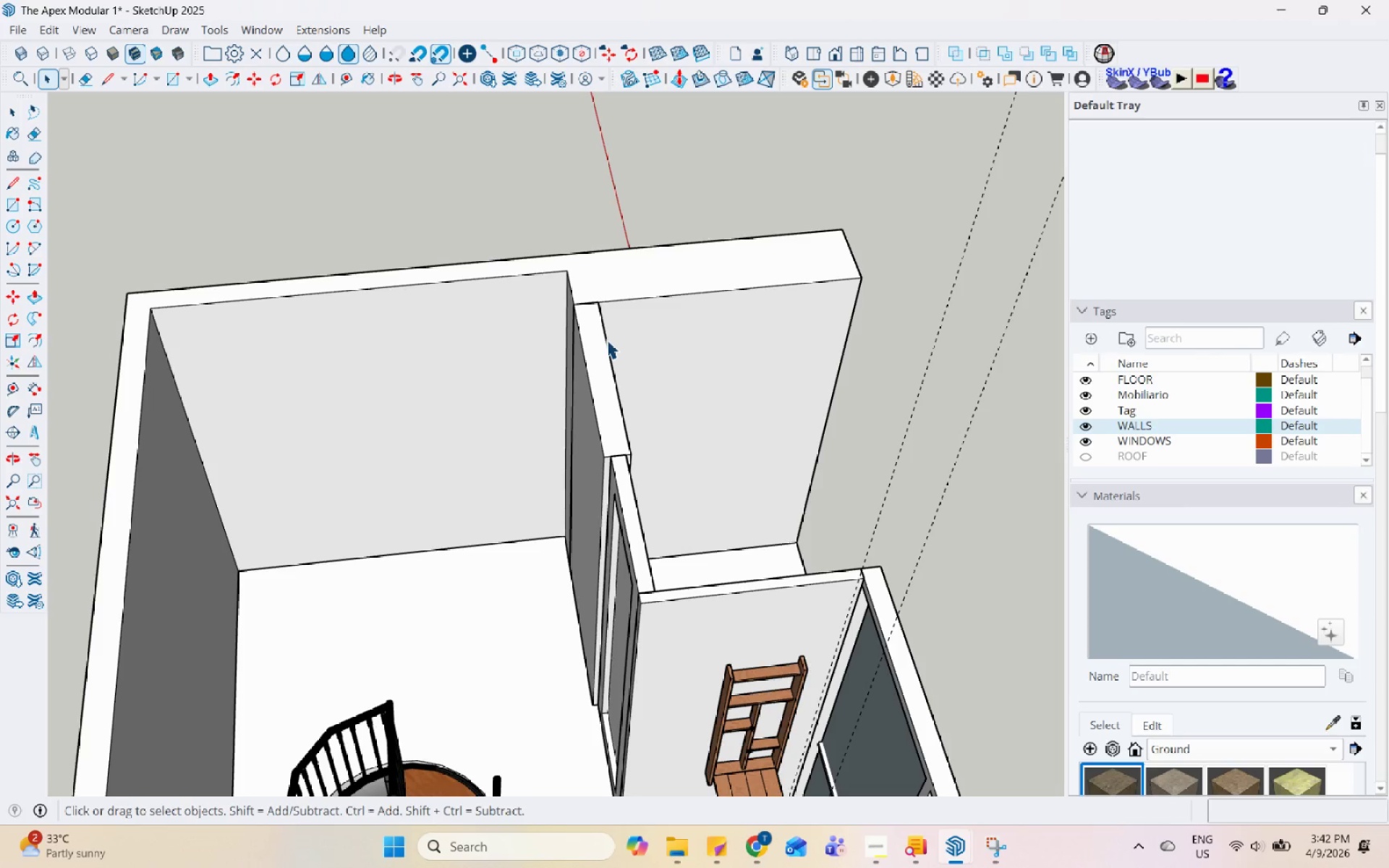 
hold_key(key=Space, duration=1.5)
 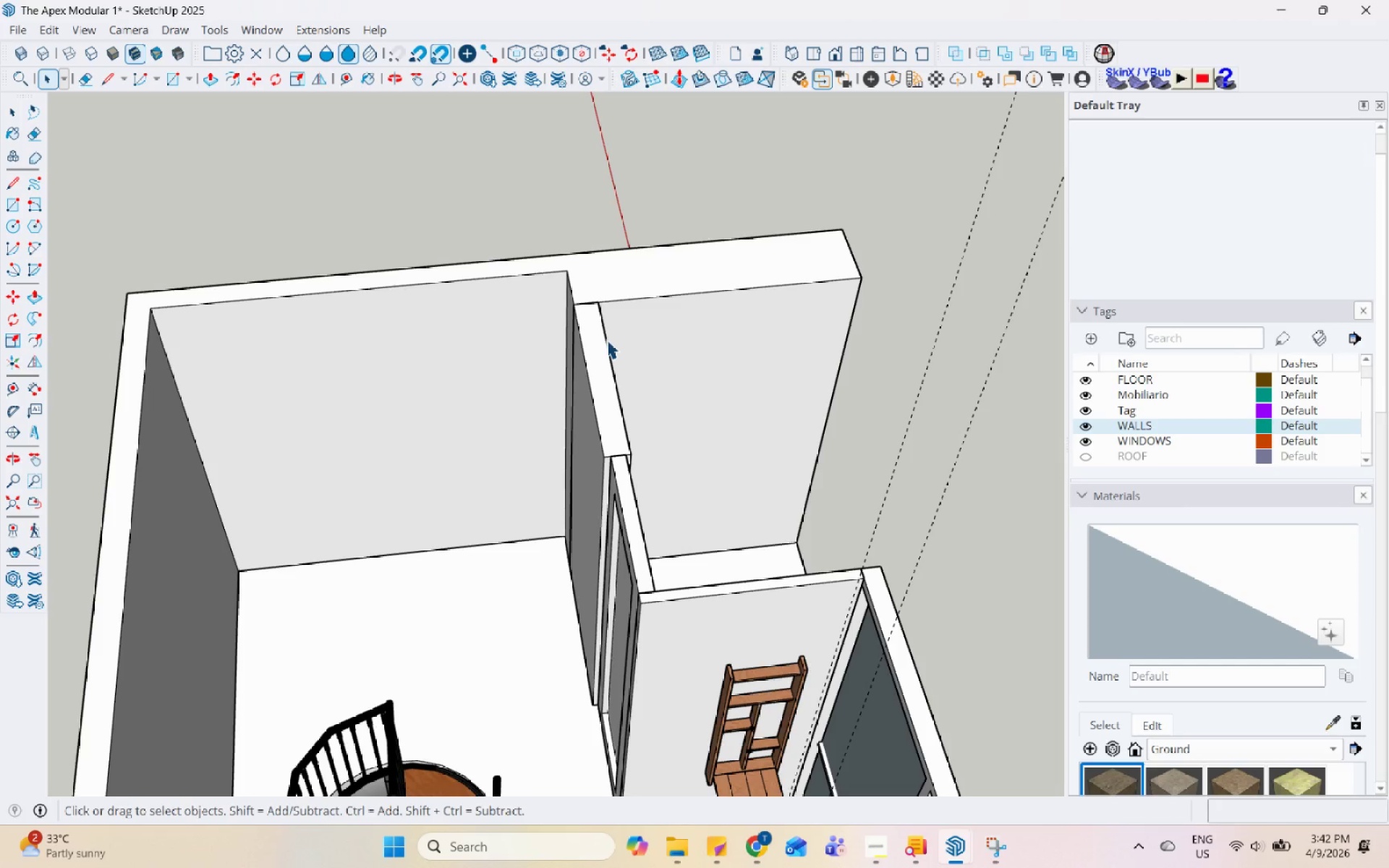 
hold_key(key=Space, duration=1.5)
 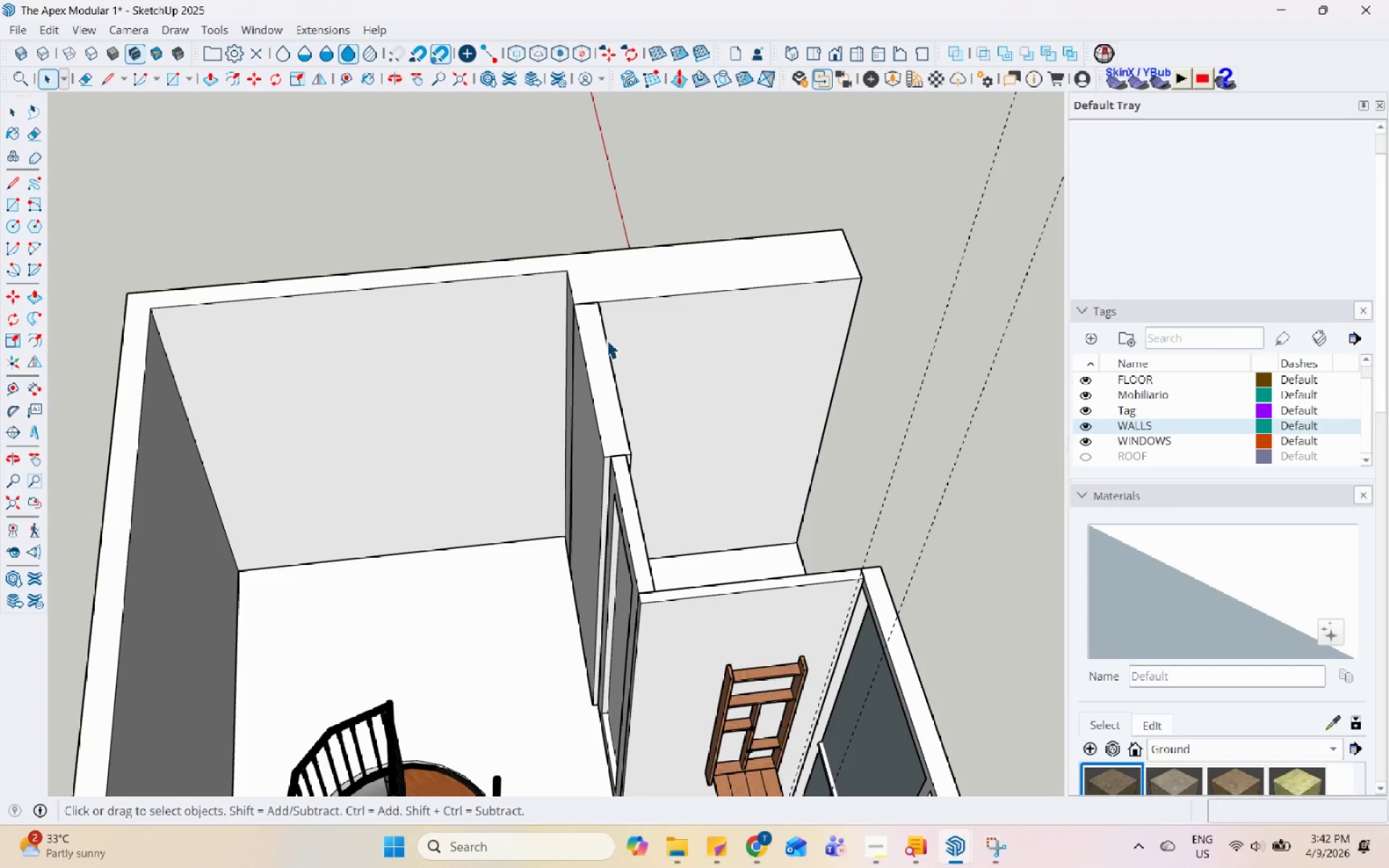 
hold_key(key=Space, duration=1.51)
 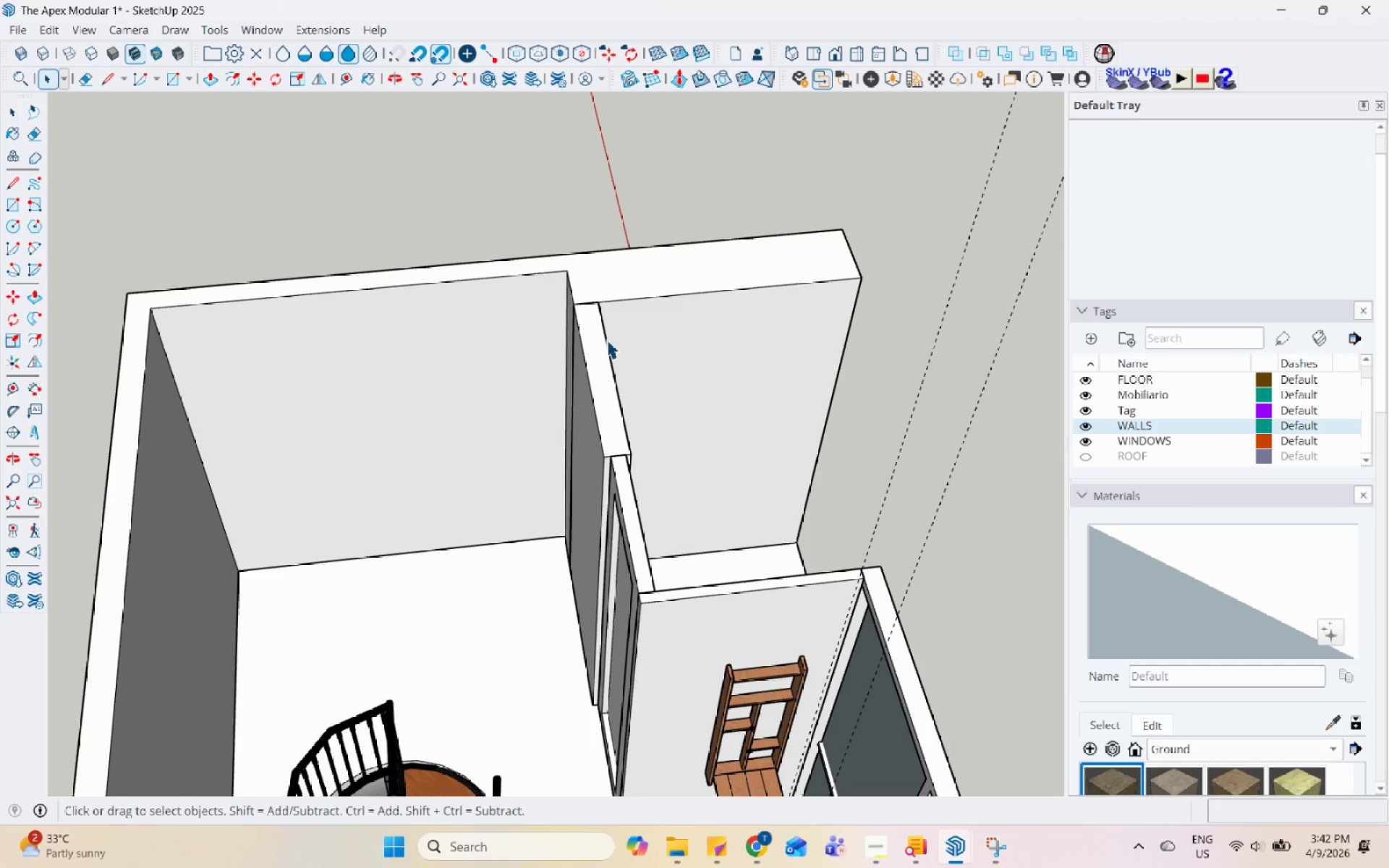 
hold_key(key=Space, duration=1.52)
 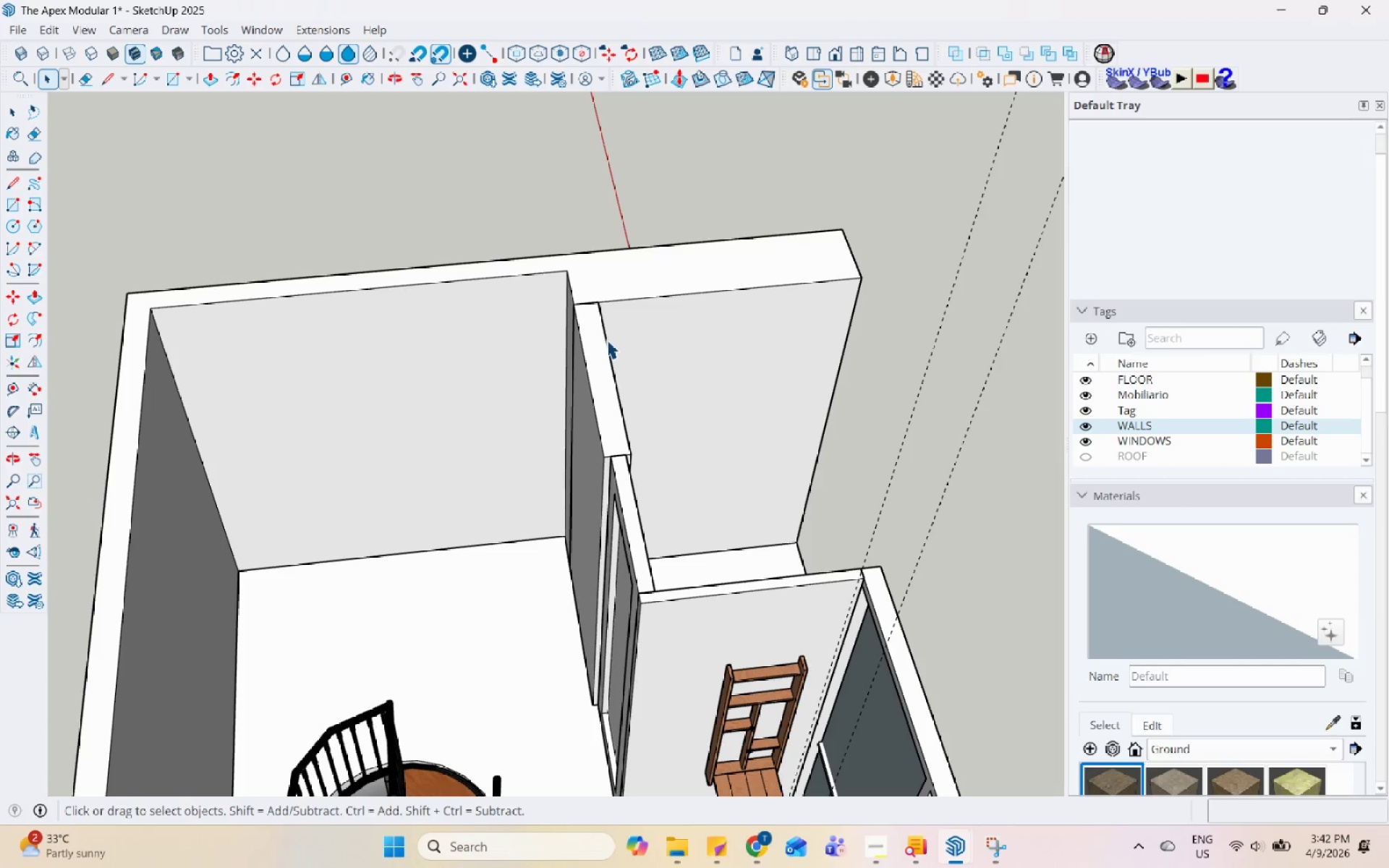 
hold_key(key=Space, duration=1.52)
 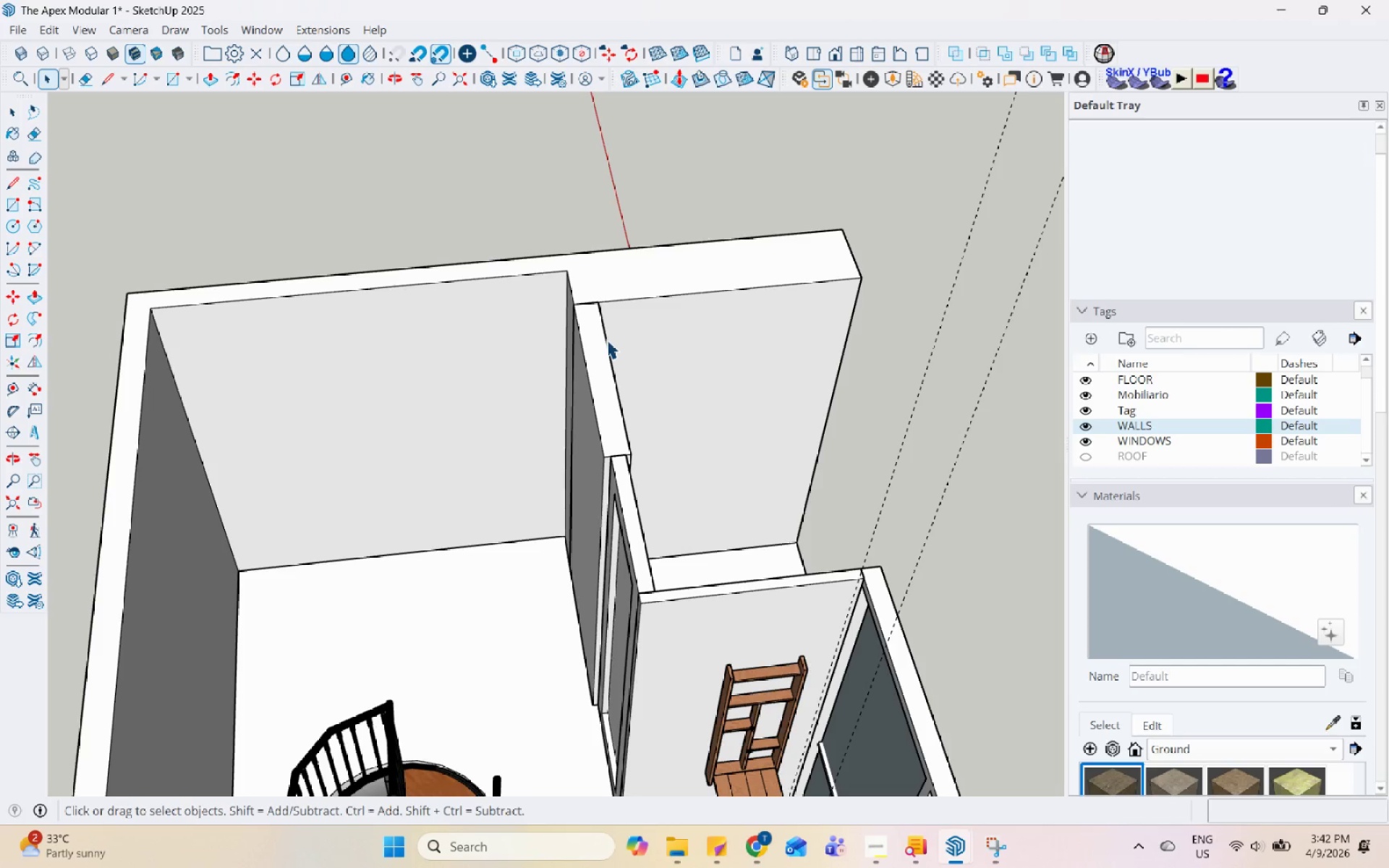 
hold_key(key=Space, duration=1.51)
 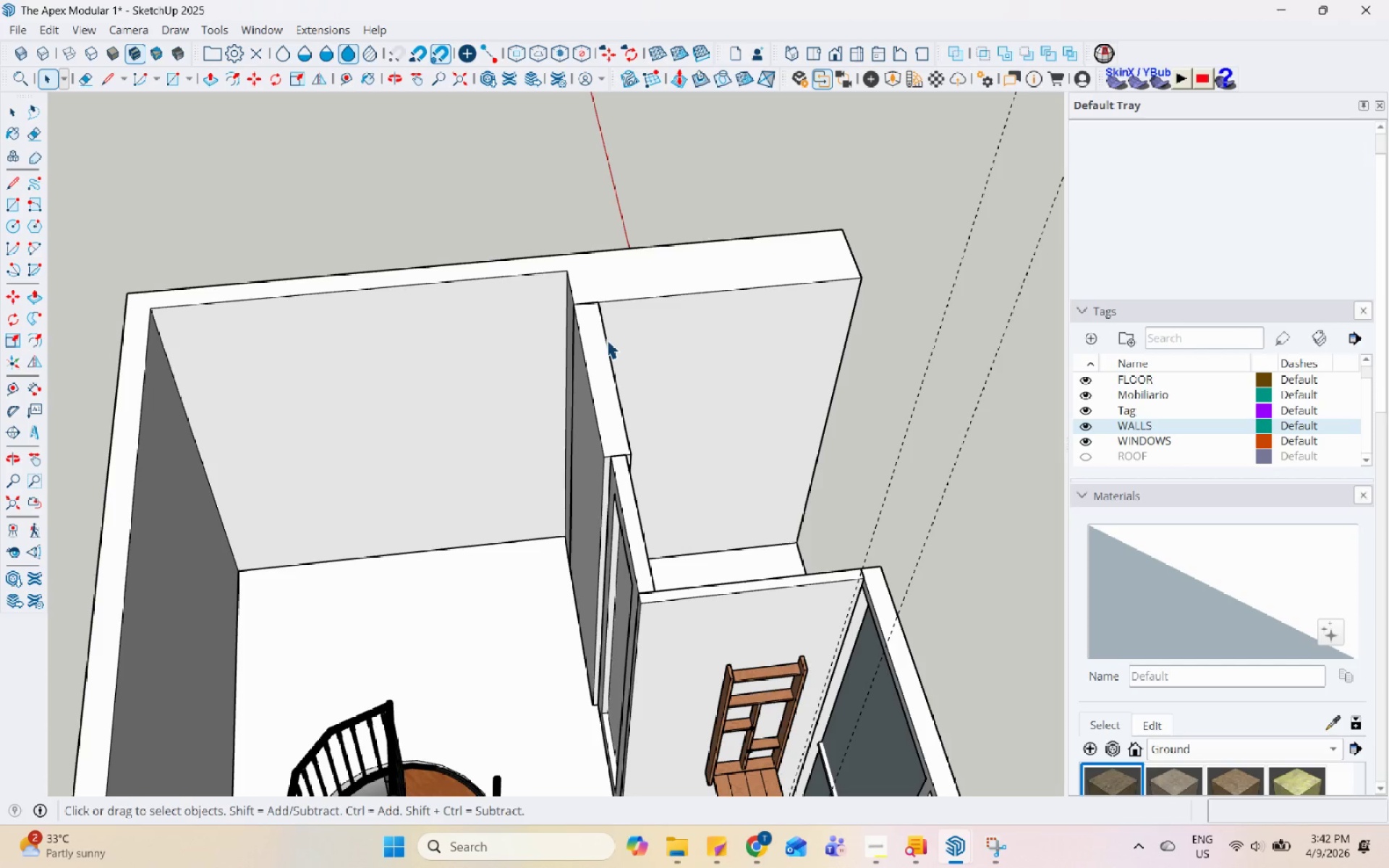 
hold_key(key=Space, duration=1.52)
 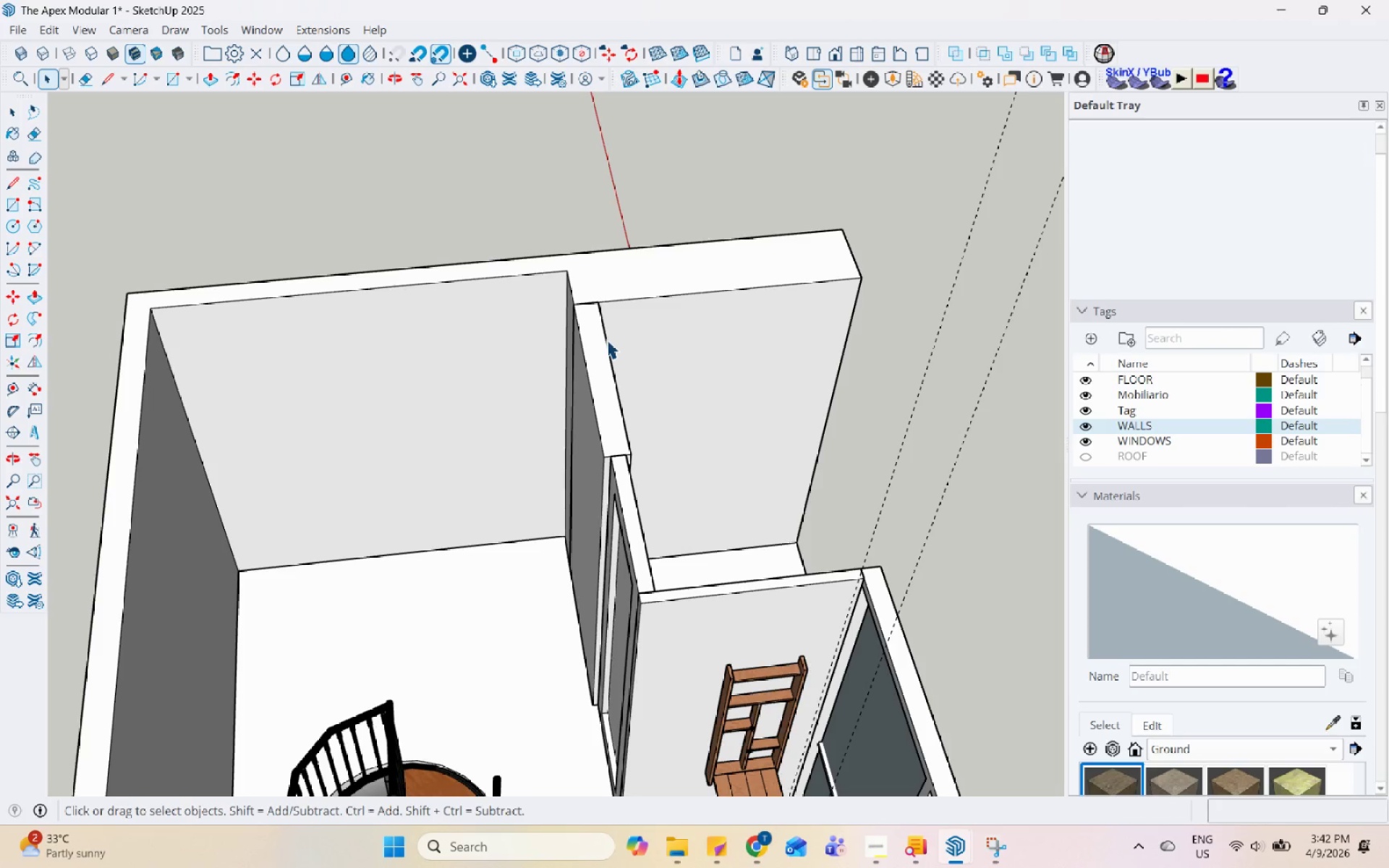 
hold_key(key=Space, duration=1.52)
 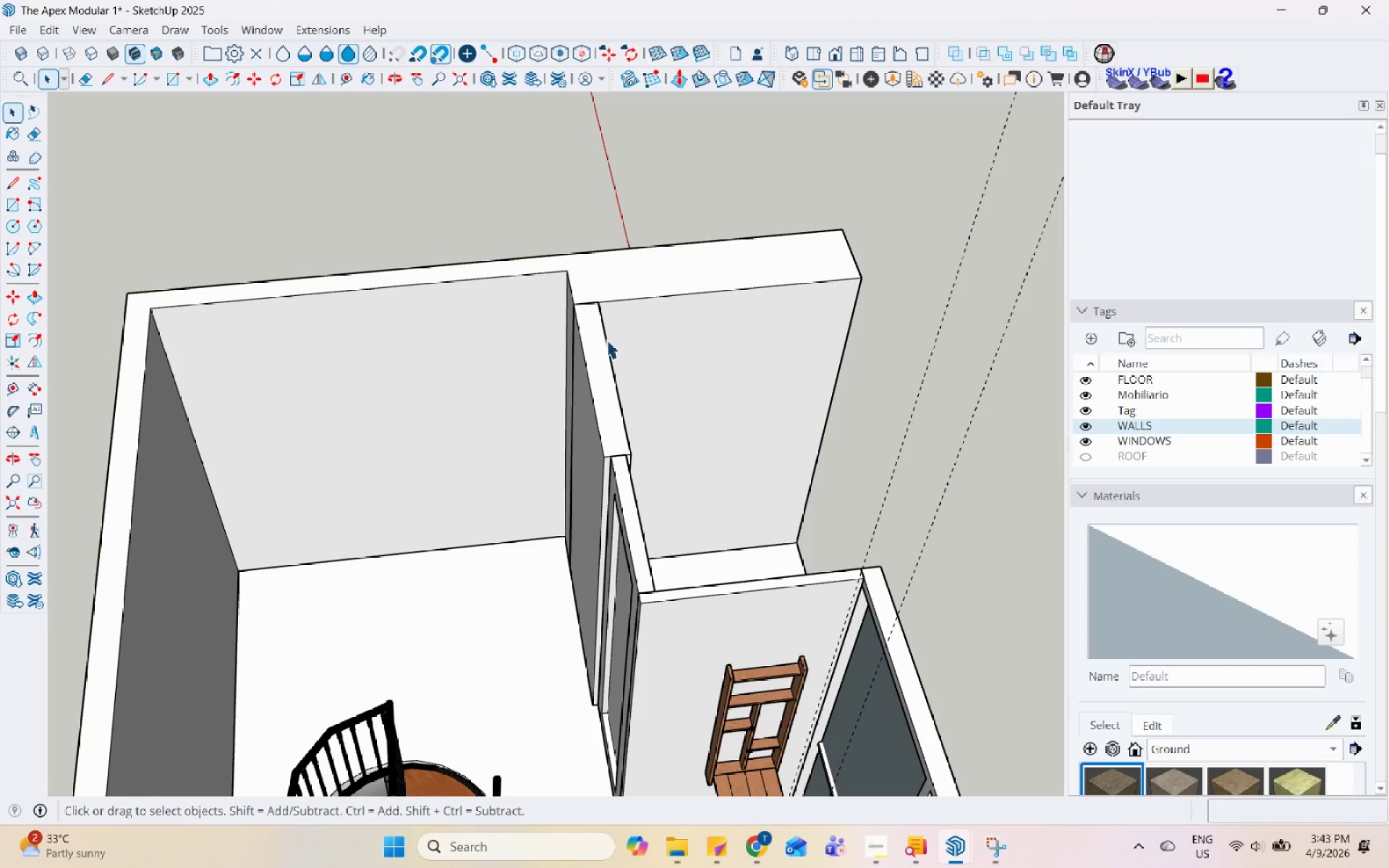 
hold_key(key=Space, duration=1.51)
 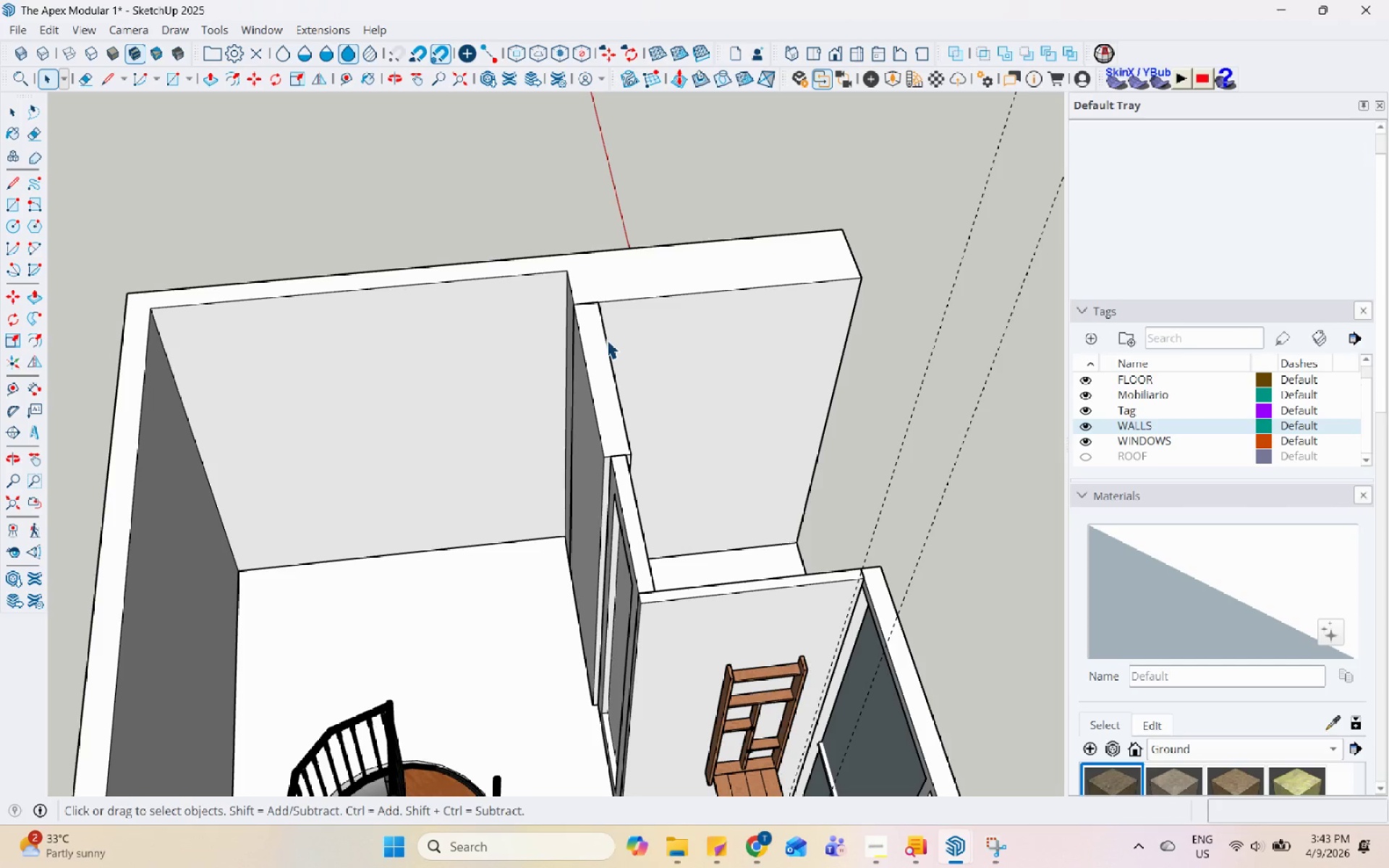 
hold_key(key=Space, duration=1.52)
 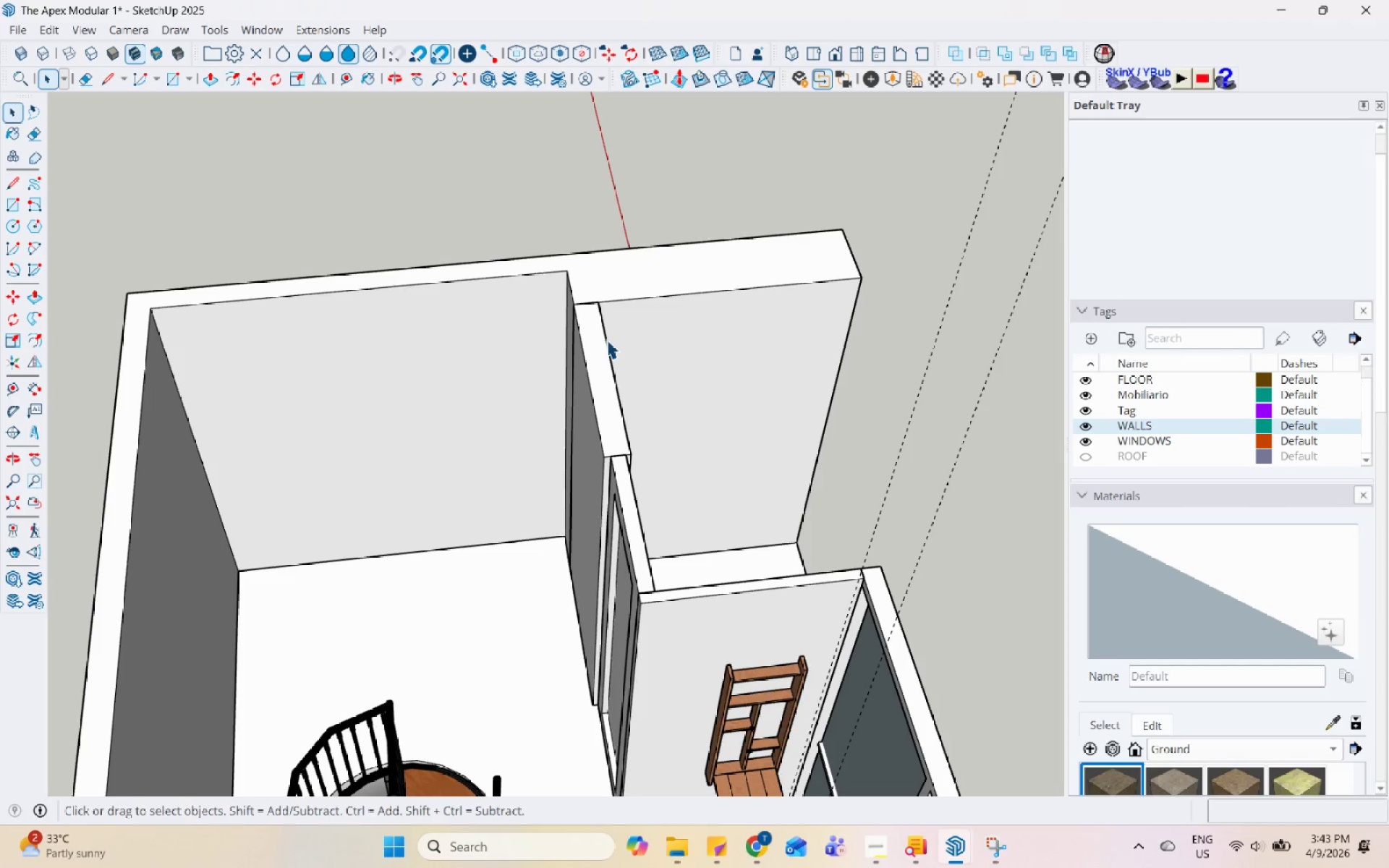 
hold_key(key=Space, duration=1.51)
 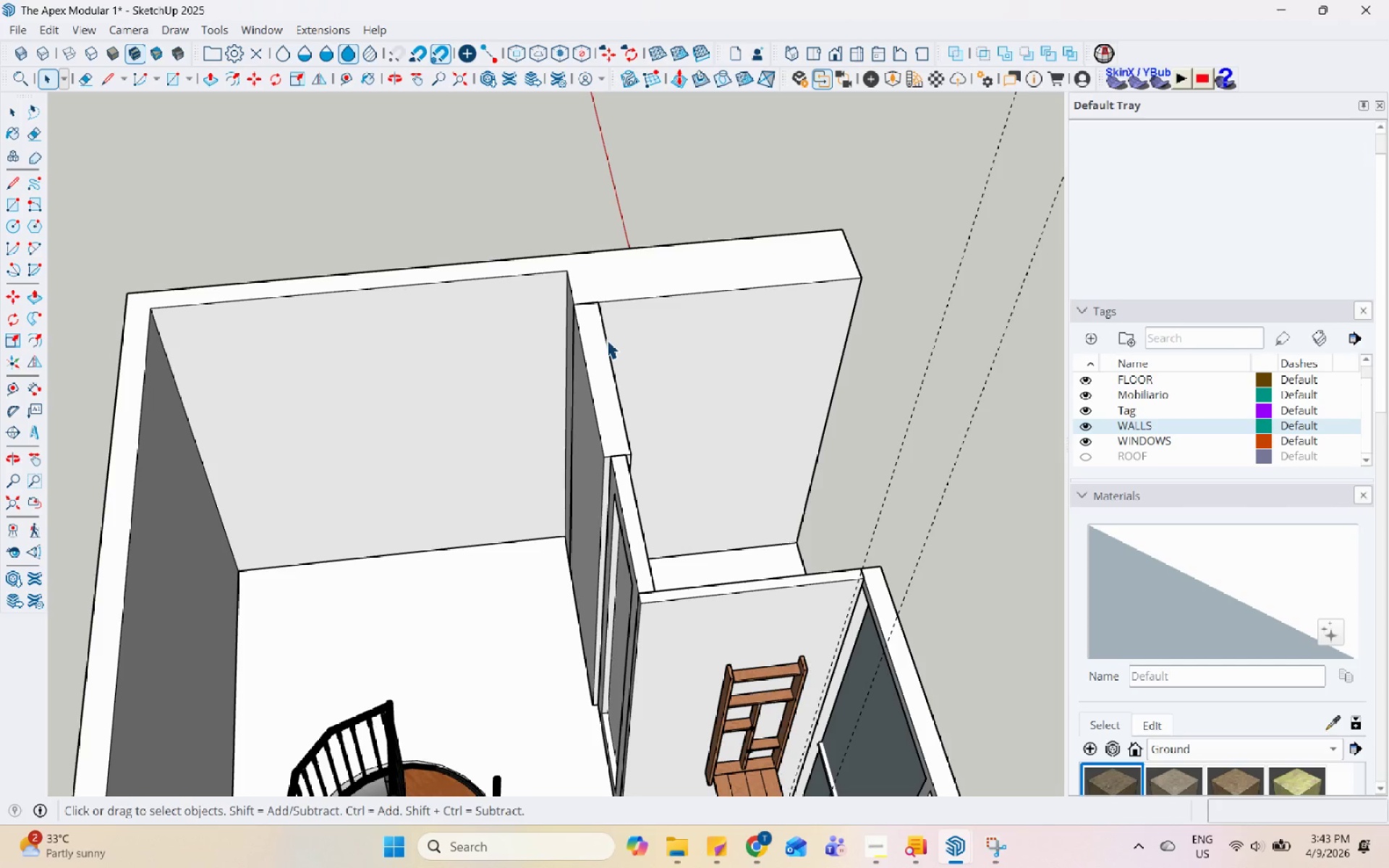 
hold_key(key=Space, duration=1.52)
 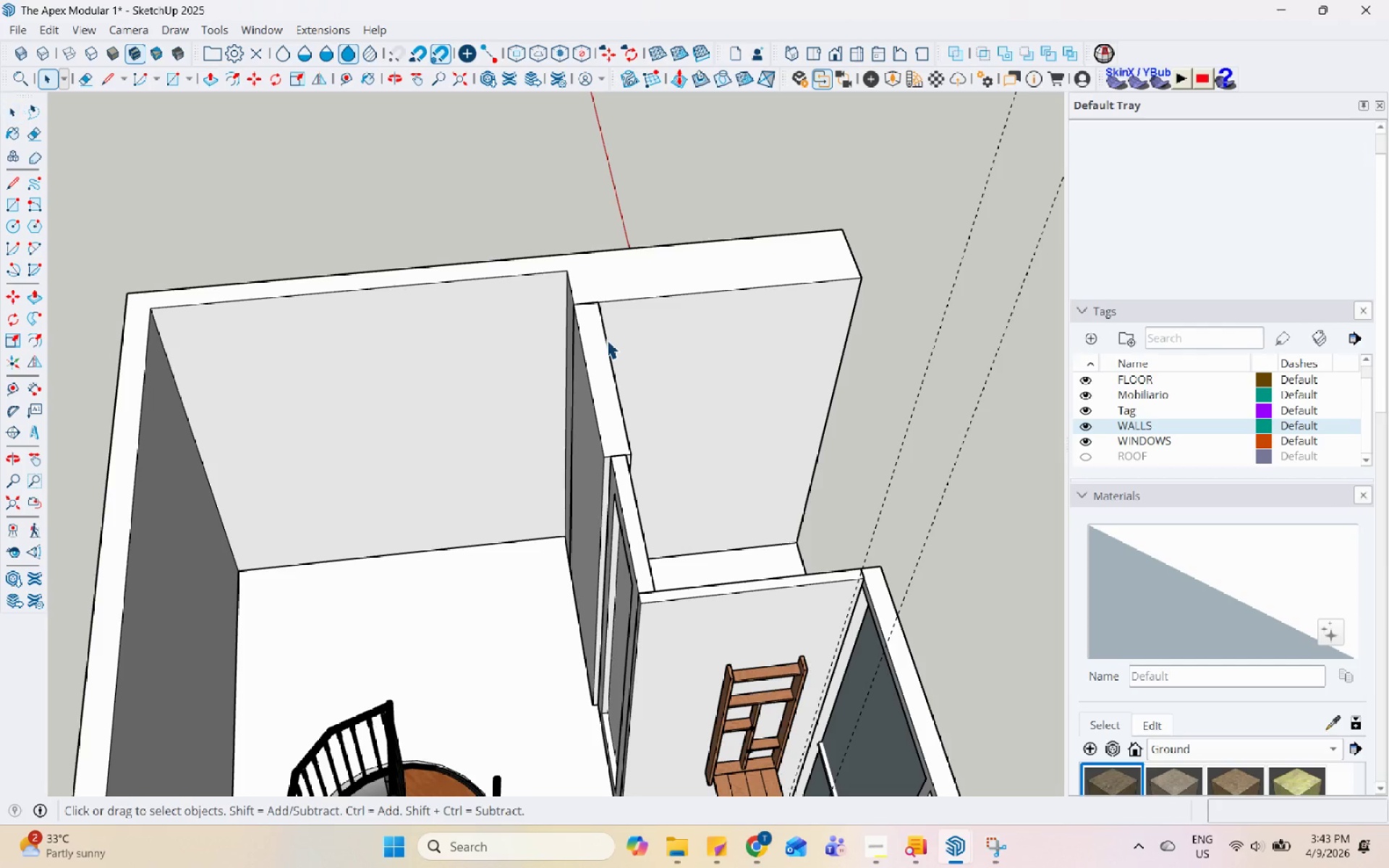 
hold_key(key=Space, duration=1.52)
 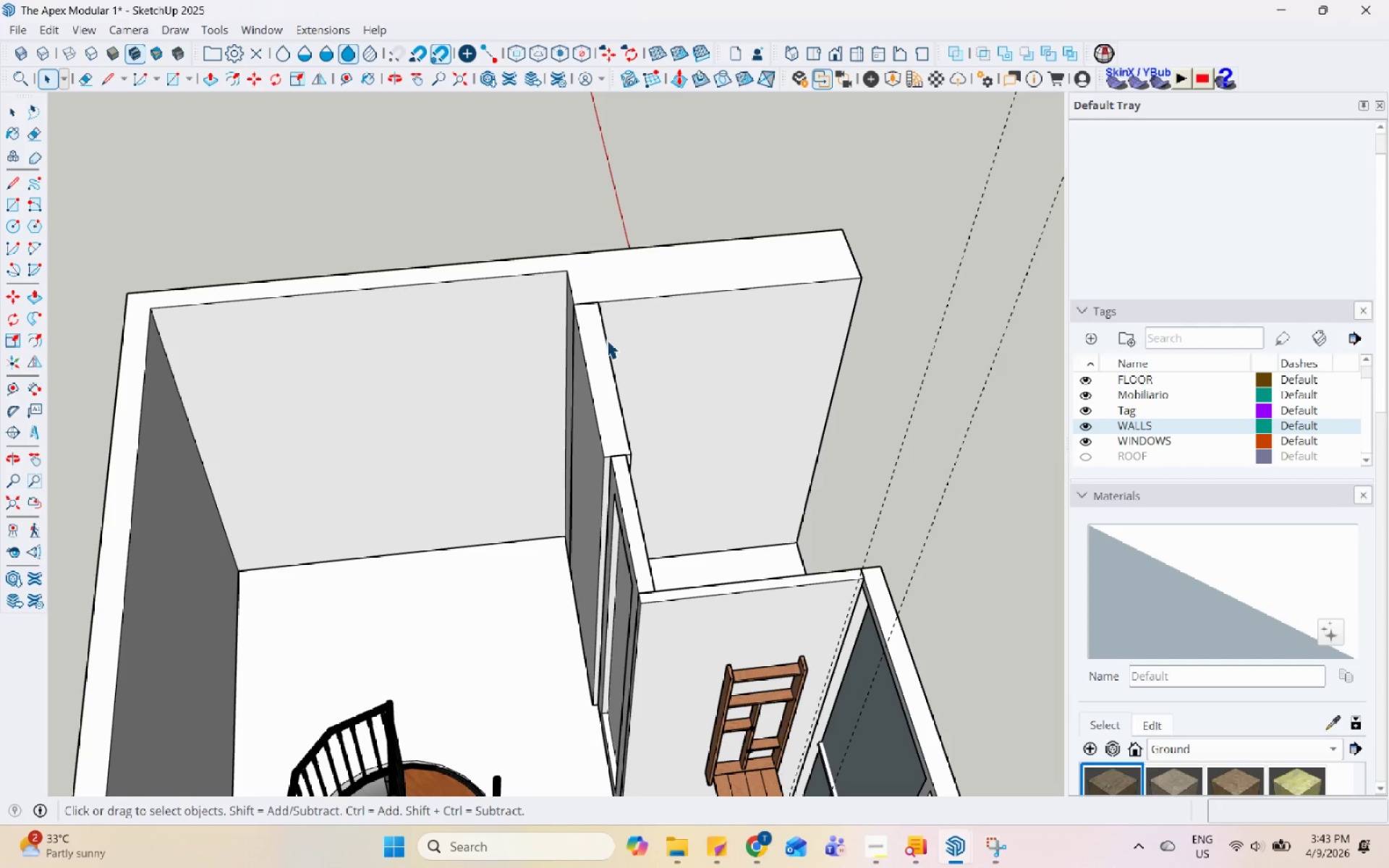 
hold_key(key=Space, duration=1.51)
 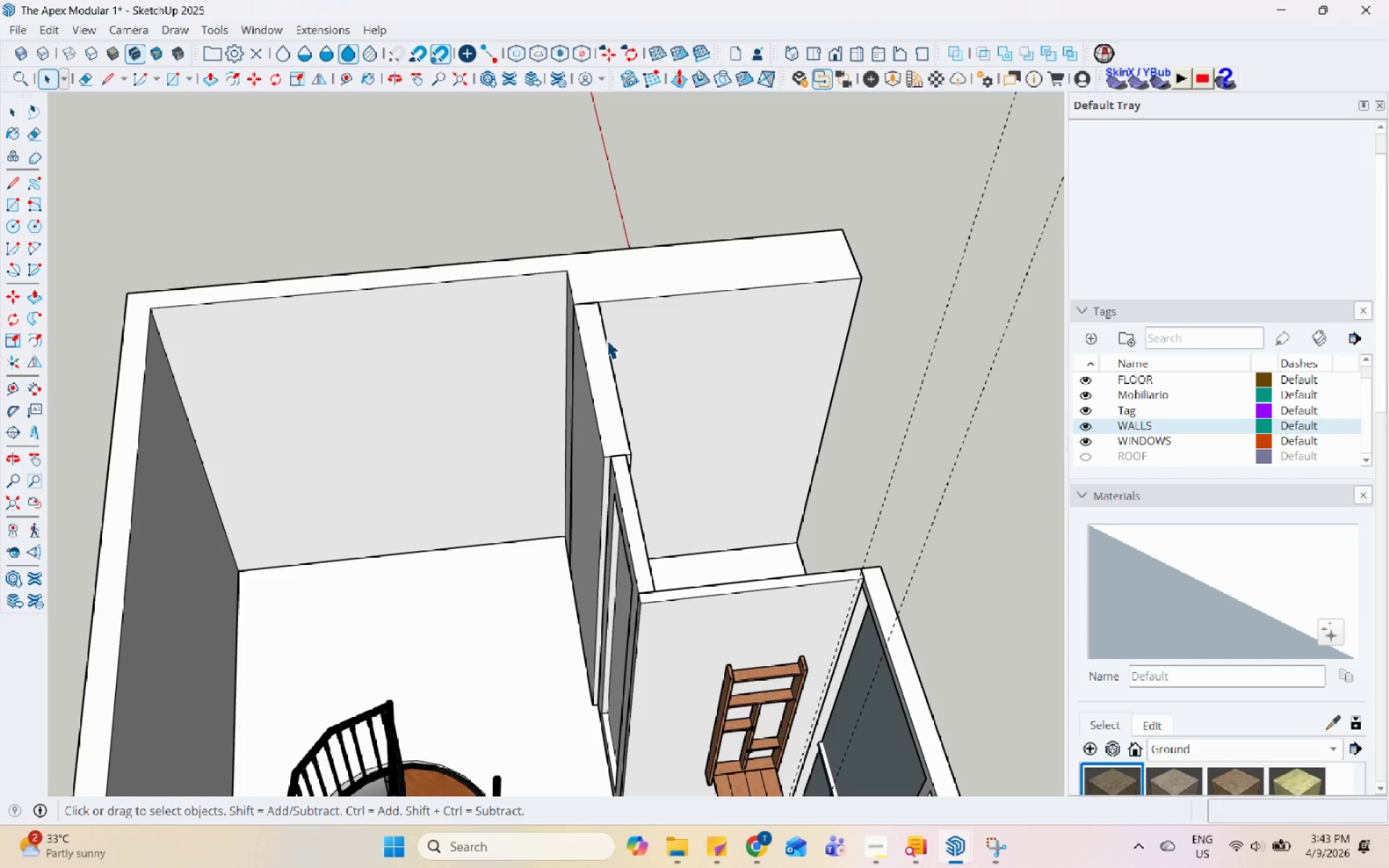 
hold_key(key=Space, duration=1.52)
 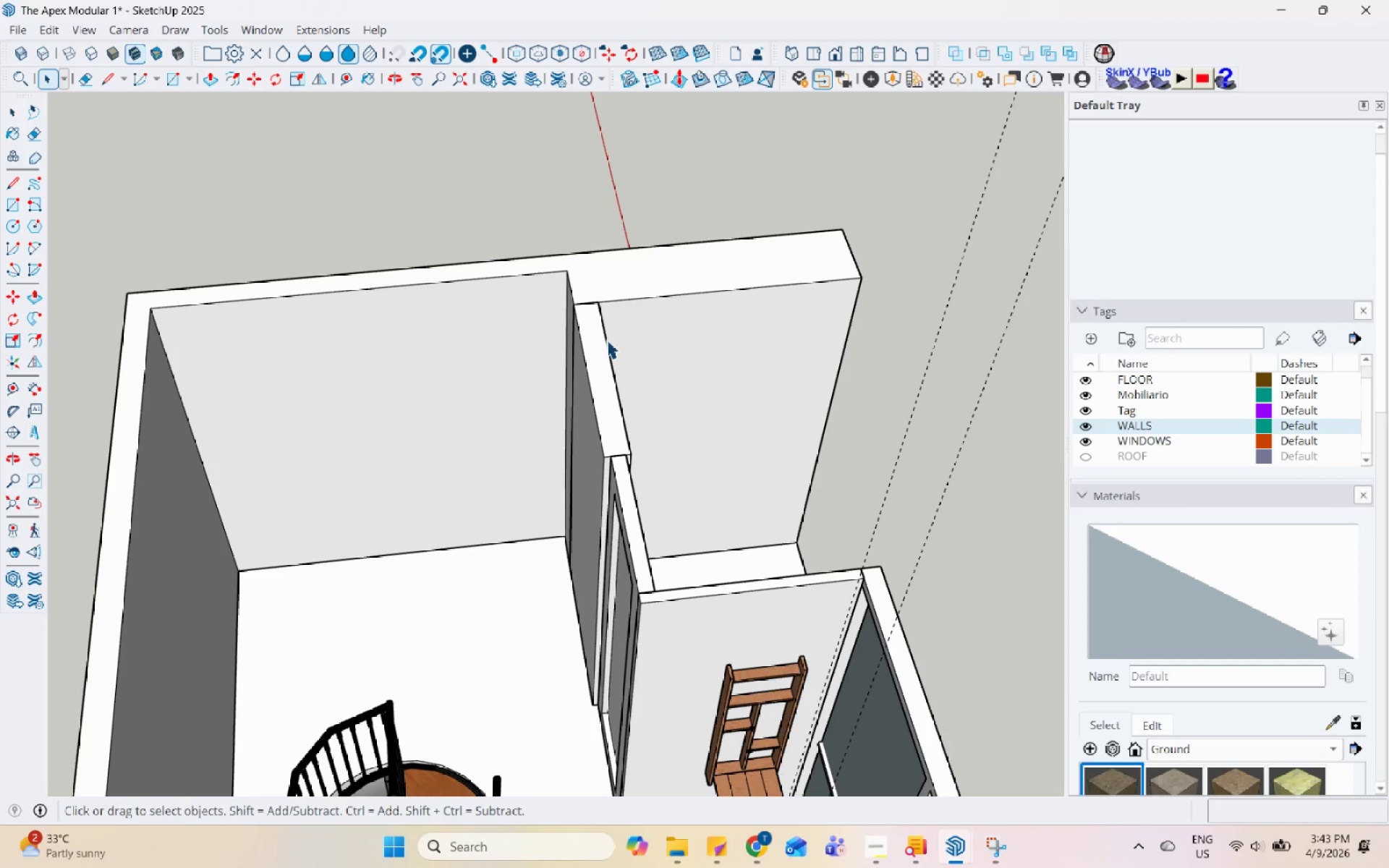 
hold_key(key=Space, duration=1.53)
 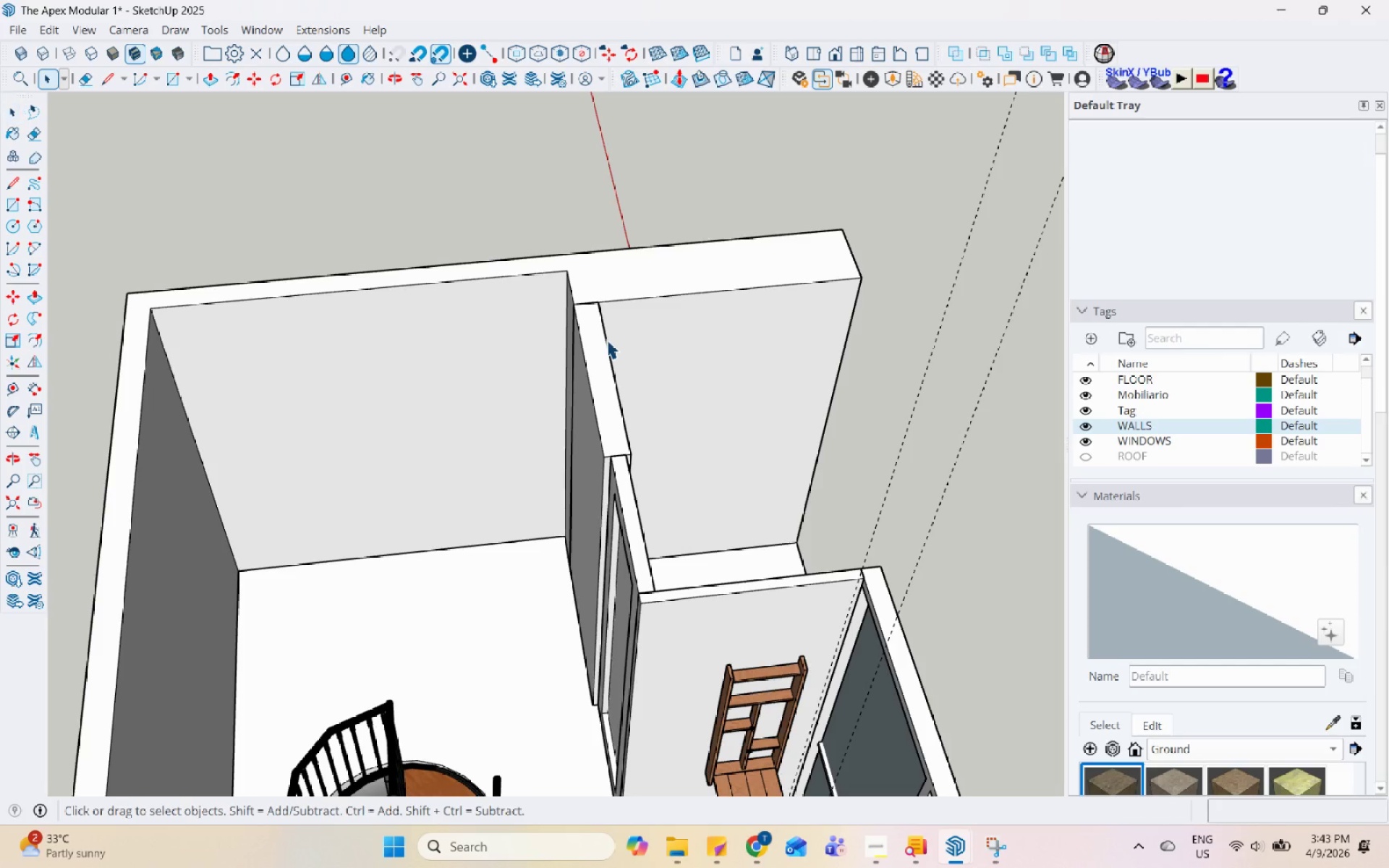 
hold_key(key=Space, duration=1.5)
 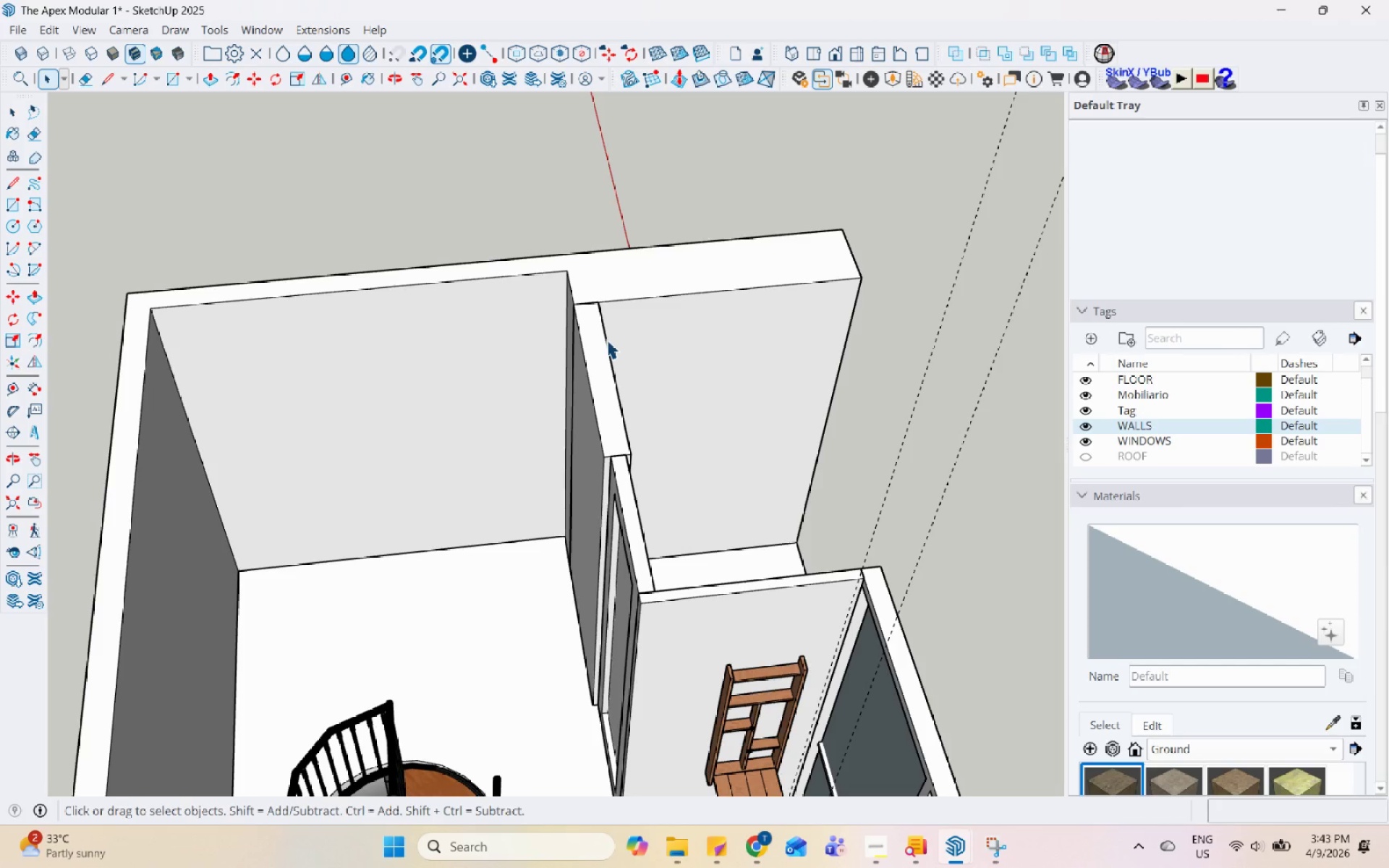 
hold_key(key=Space, duration=1.52)